 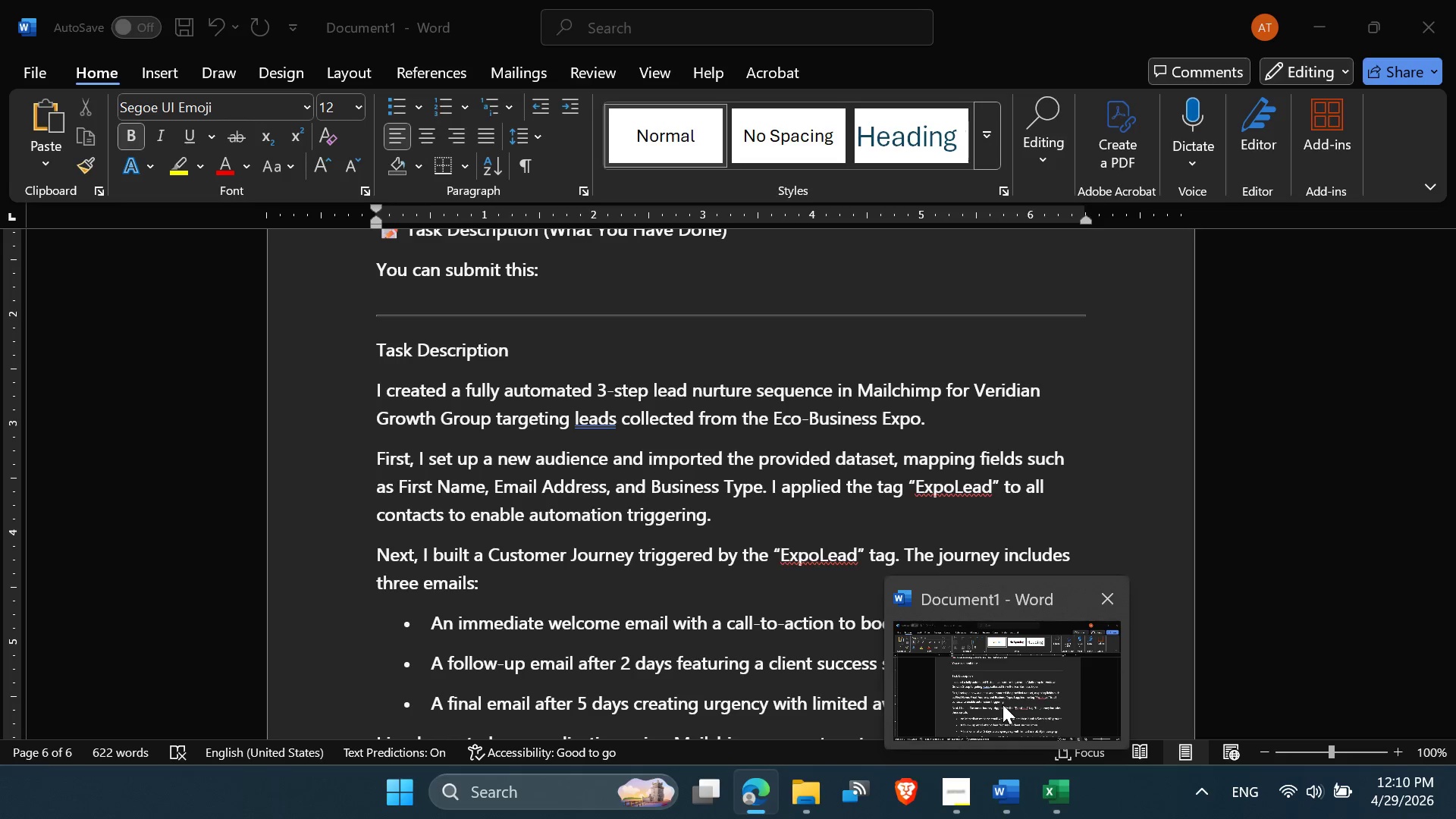 
left_click([752, 731])
 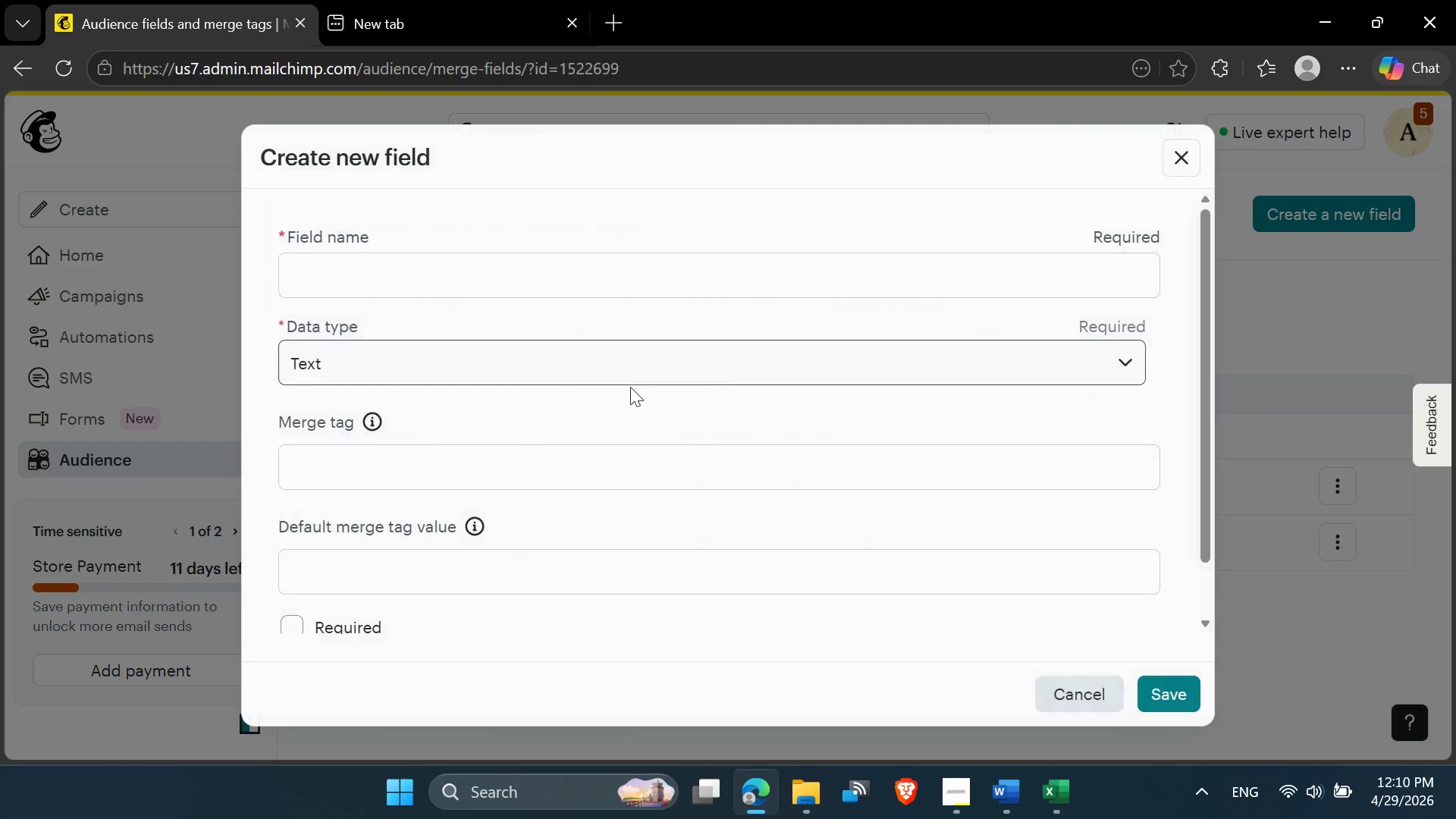 
left_click([336, 282])
 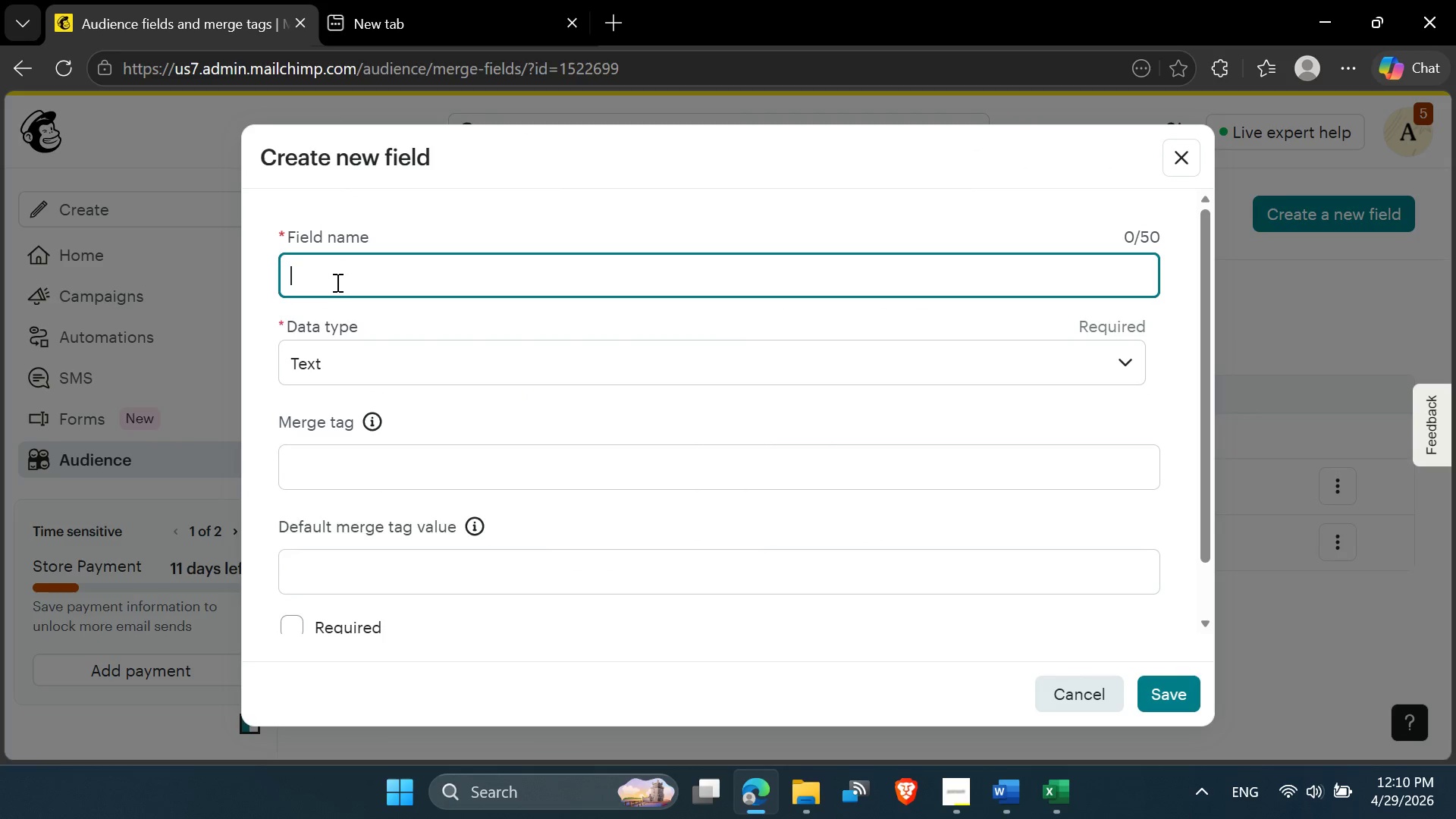 
key(Control+V)
 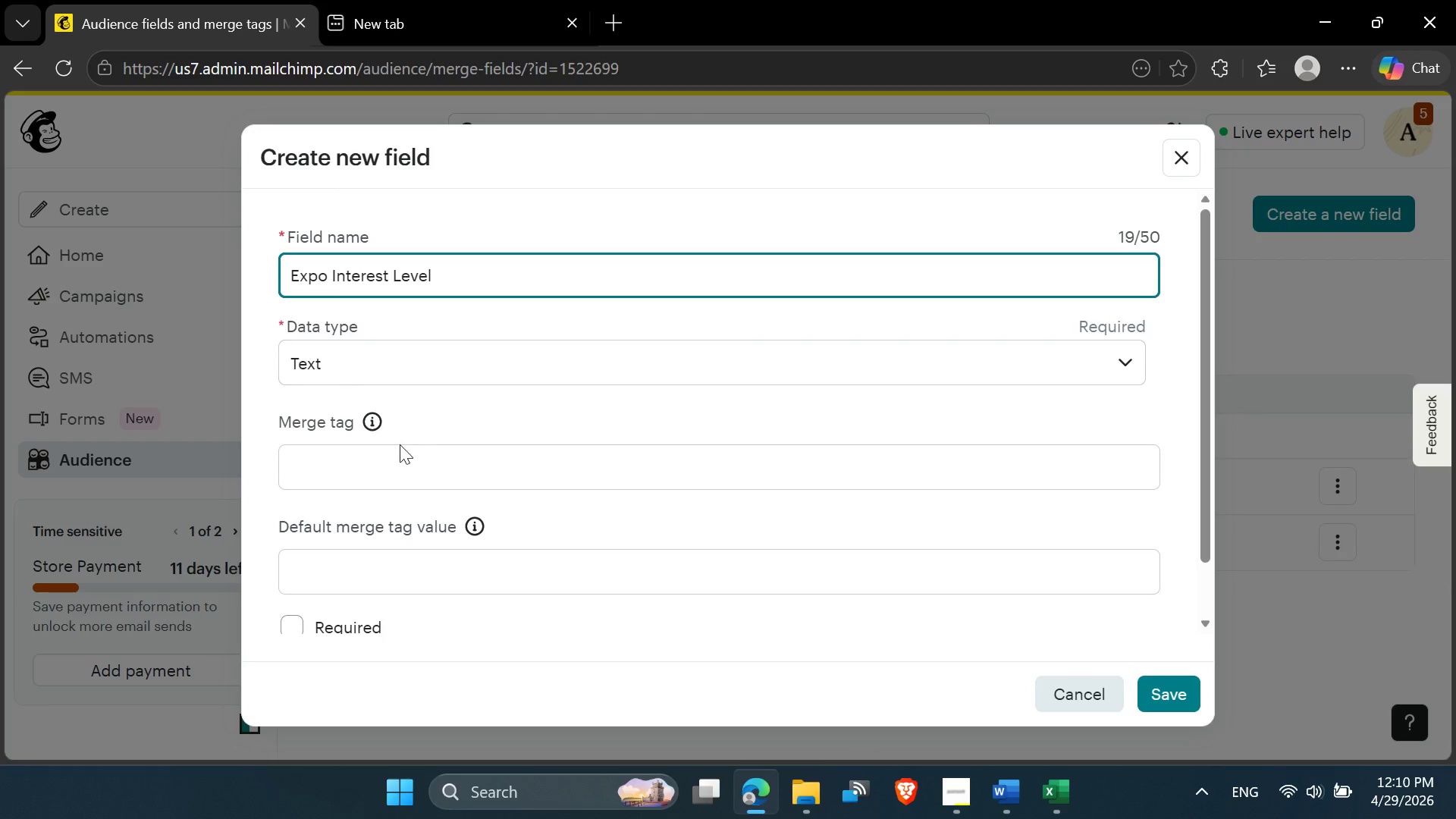 
left_click([385, 456])
 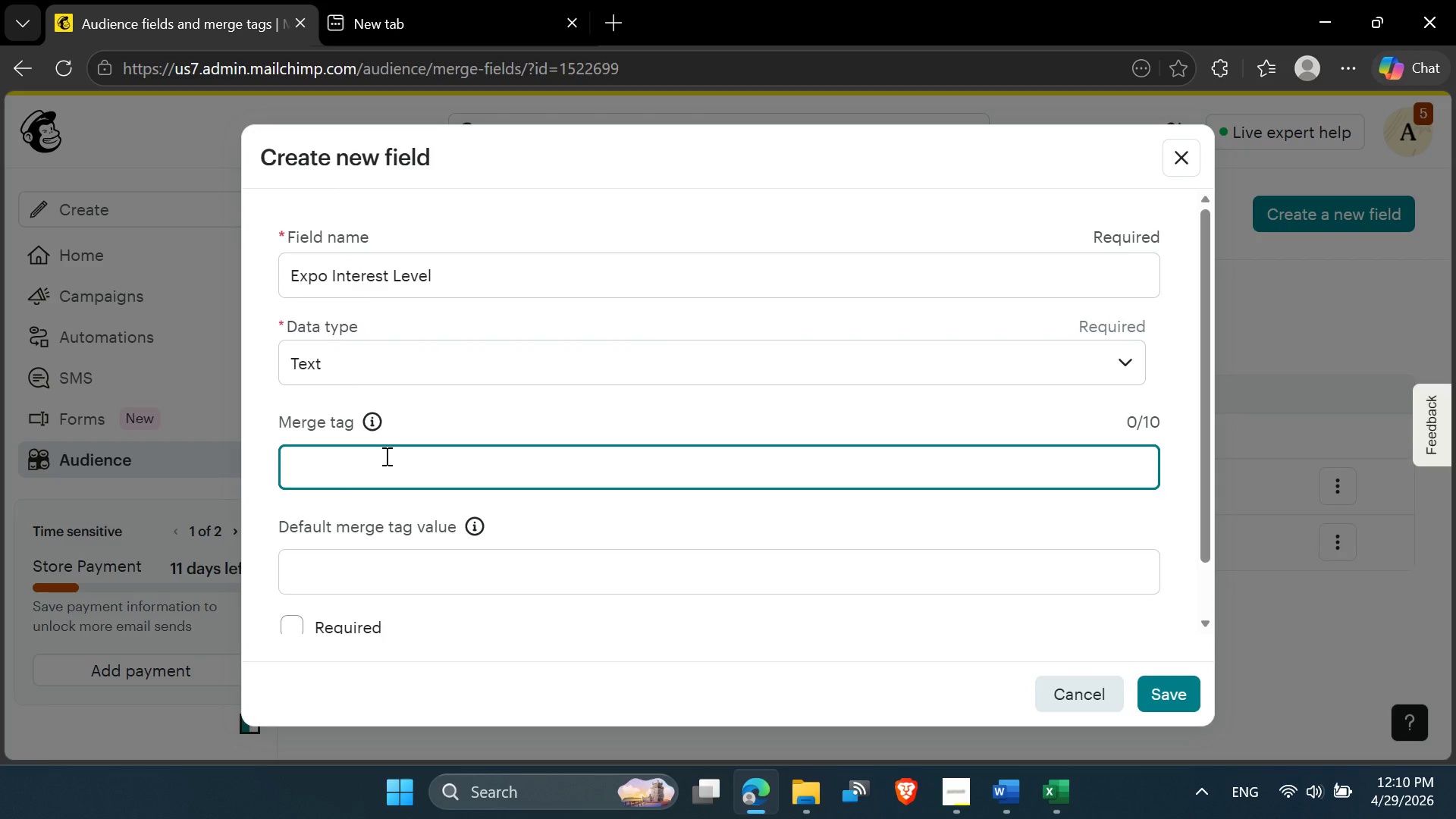 
type(Expo_level)
 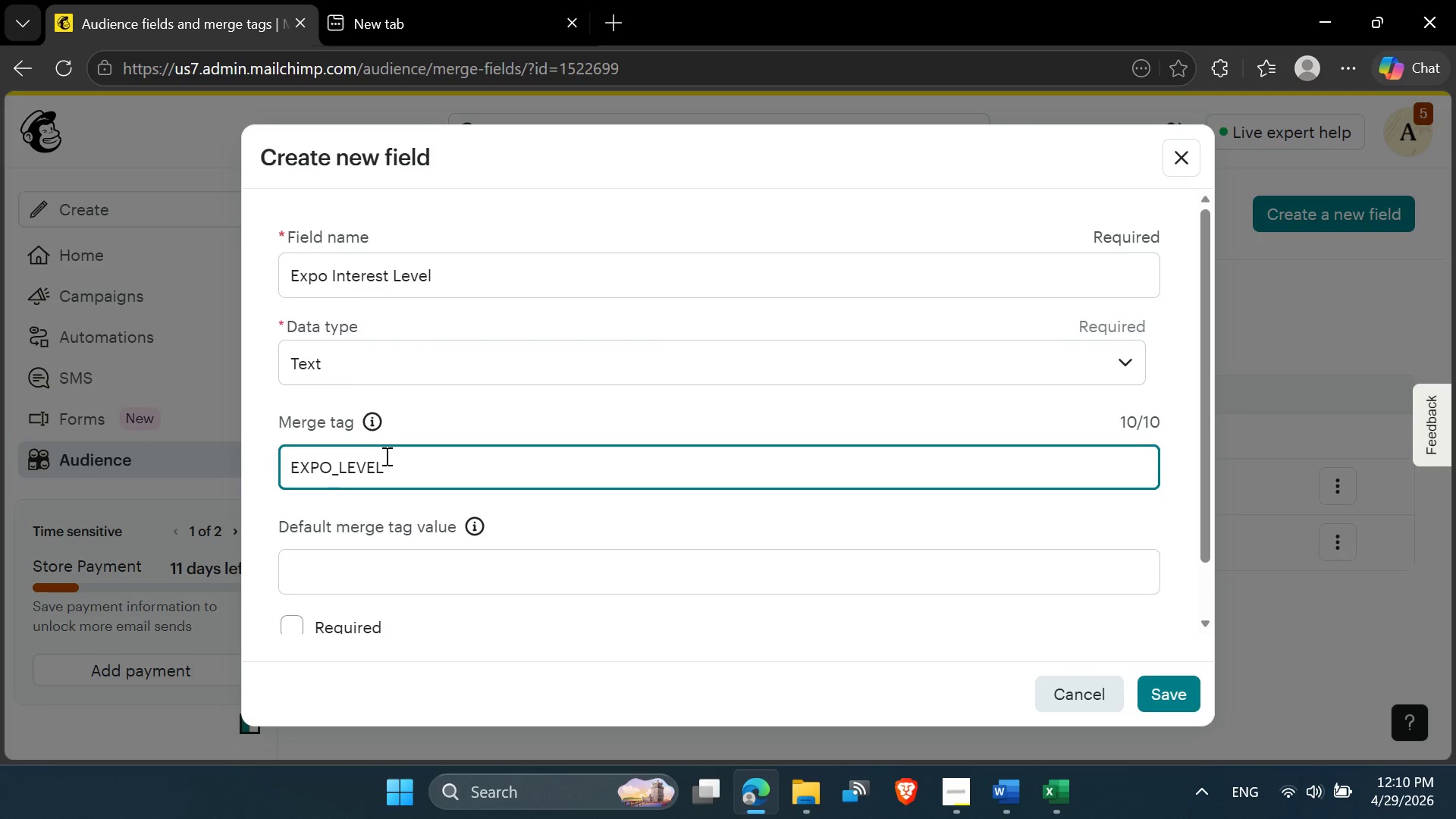 
wait(5.75)
 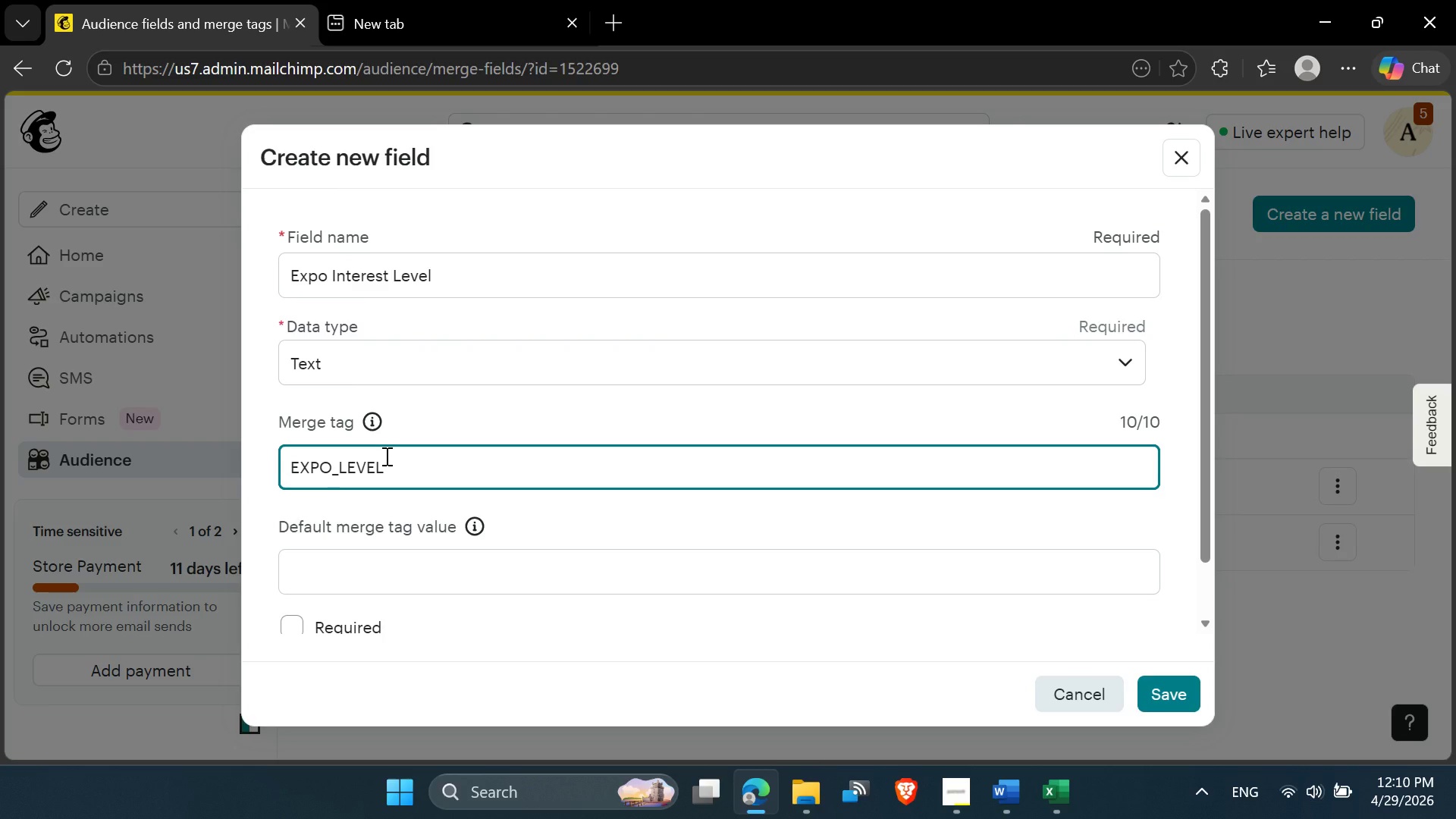 
left_click([1159, 688])
 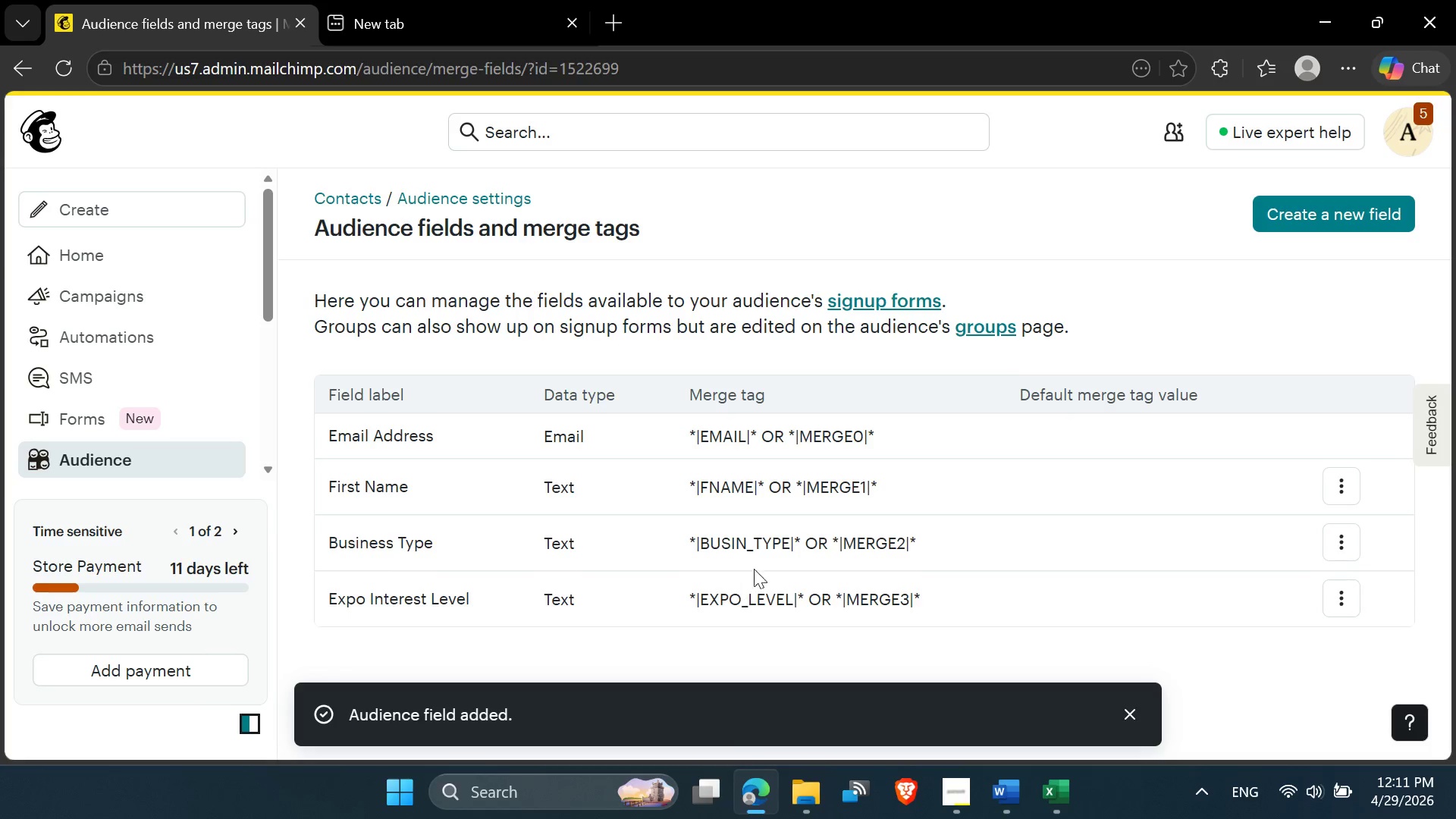 
double_click([736, 497])
 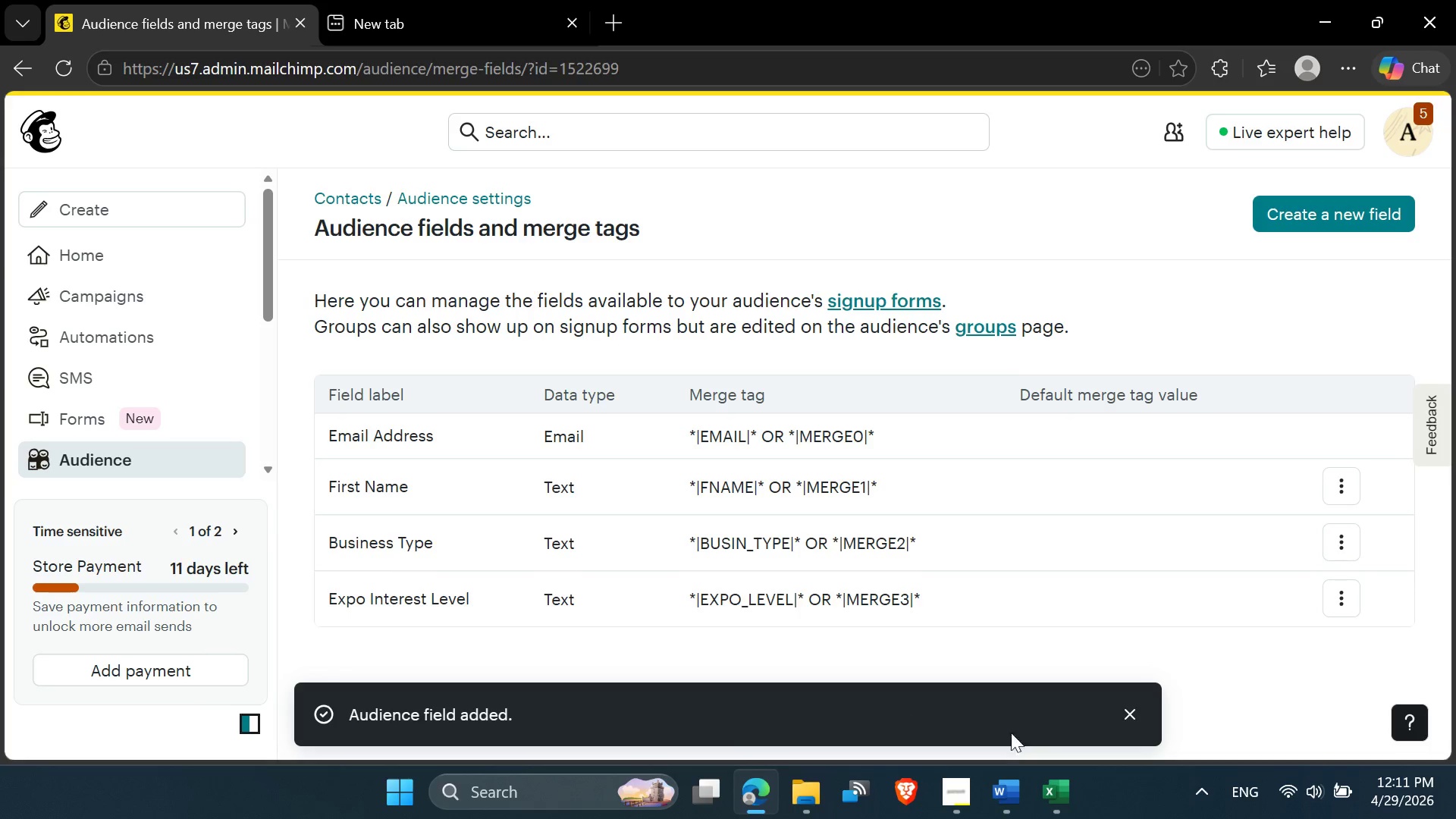 
left_click([1064, 799])
 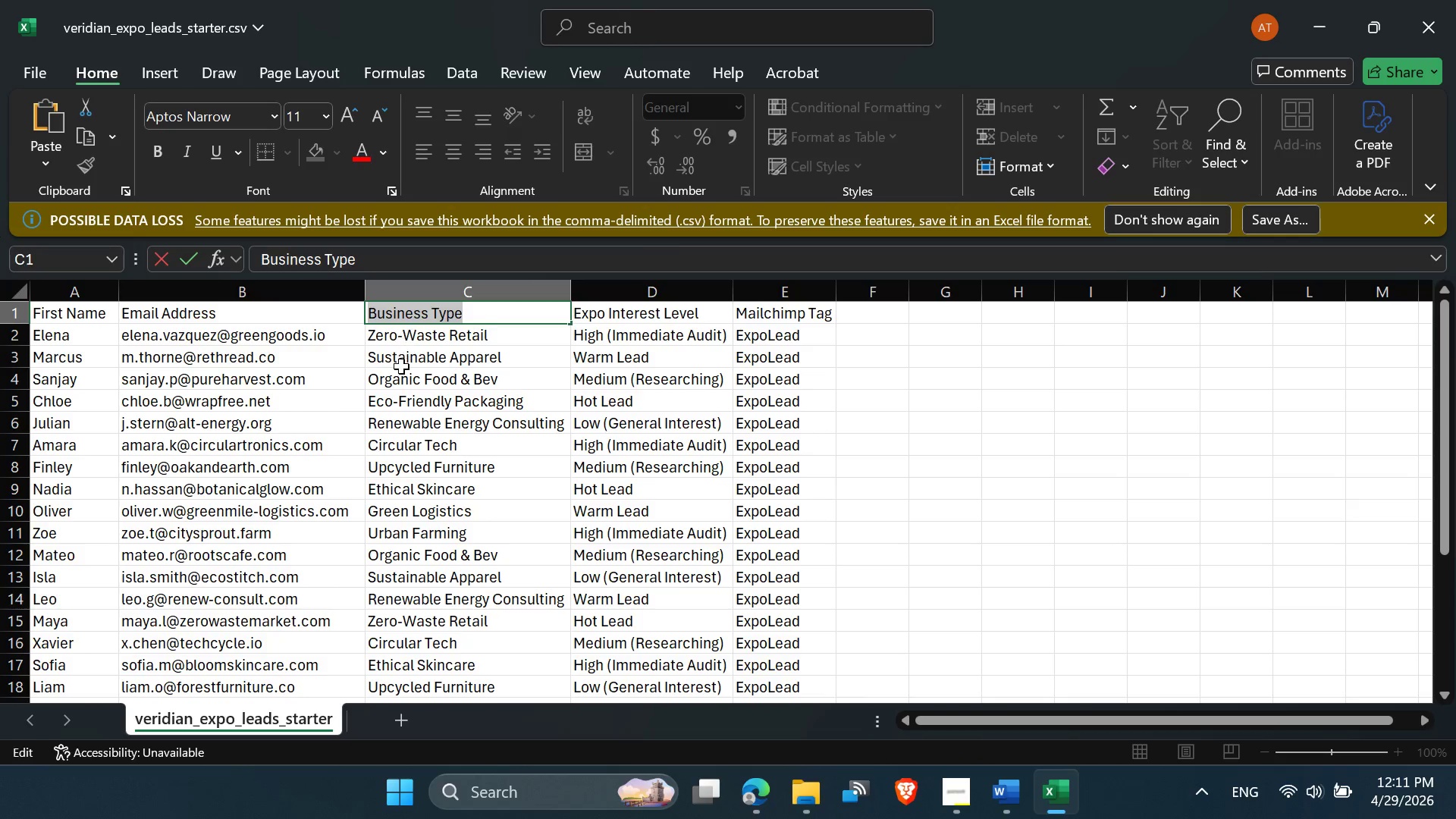 
left_click([780, 284])
 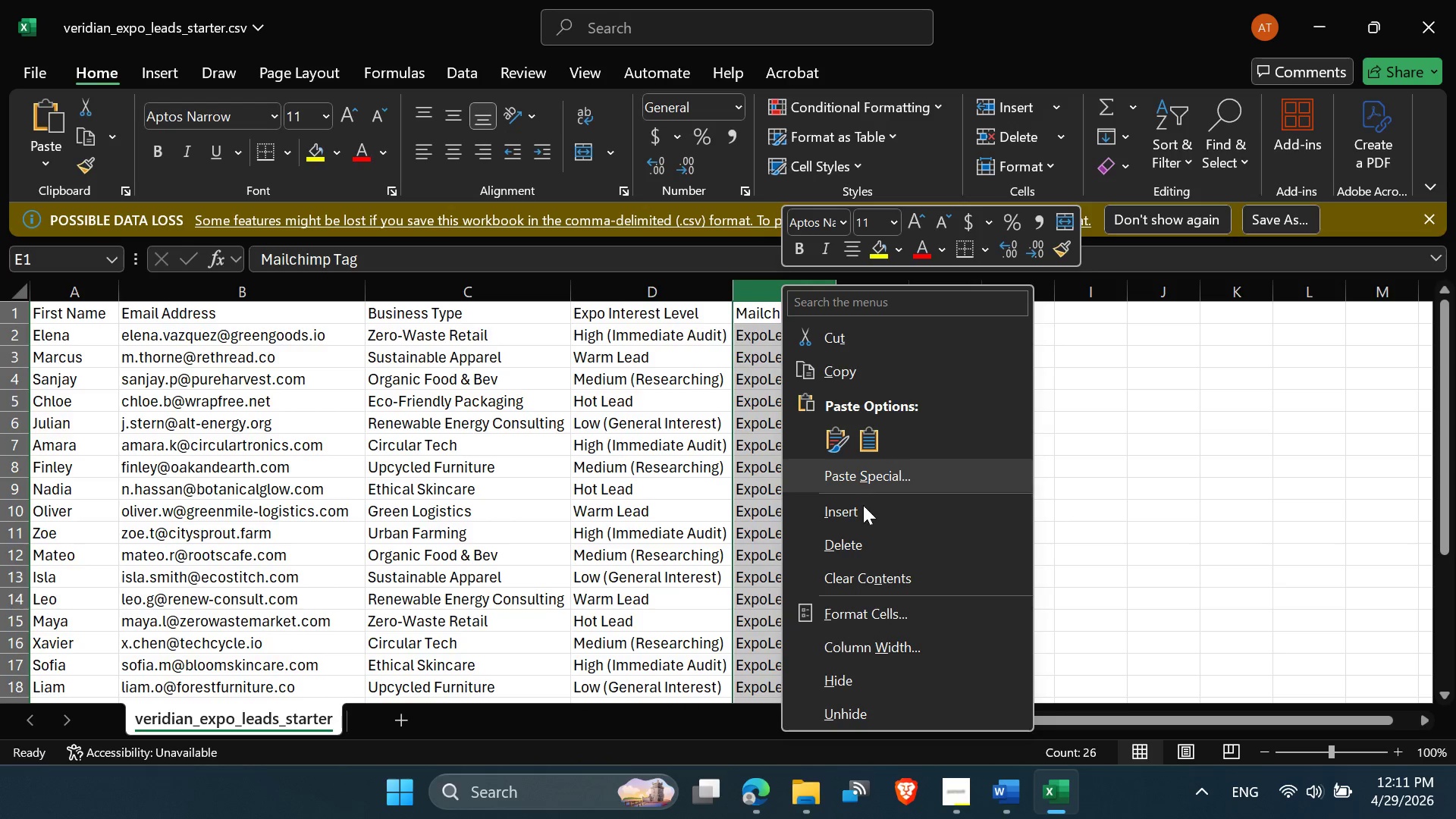 
left_click([860, 538])
 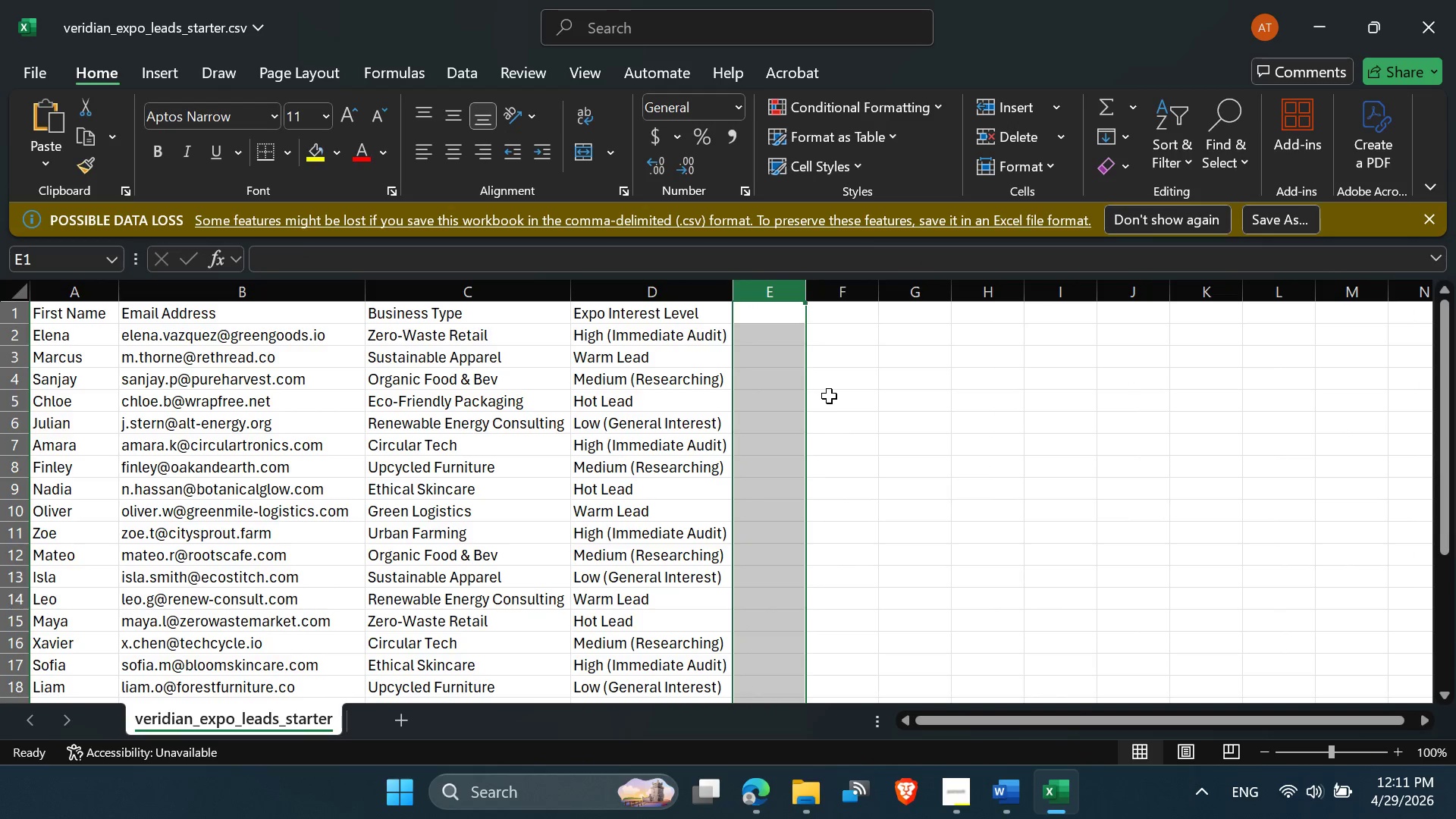 
key(Control+S)
 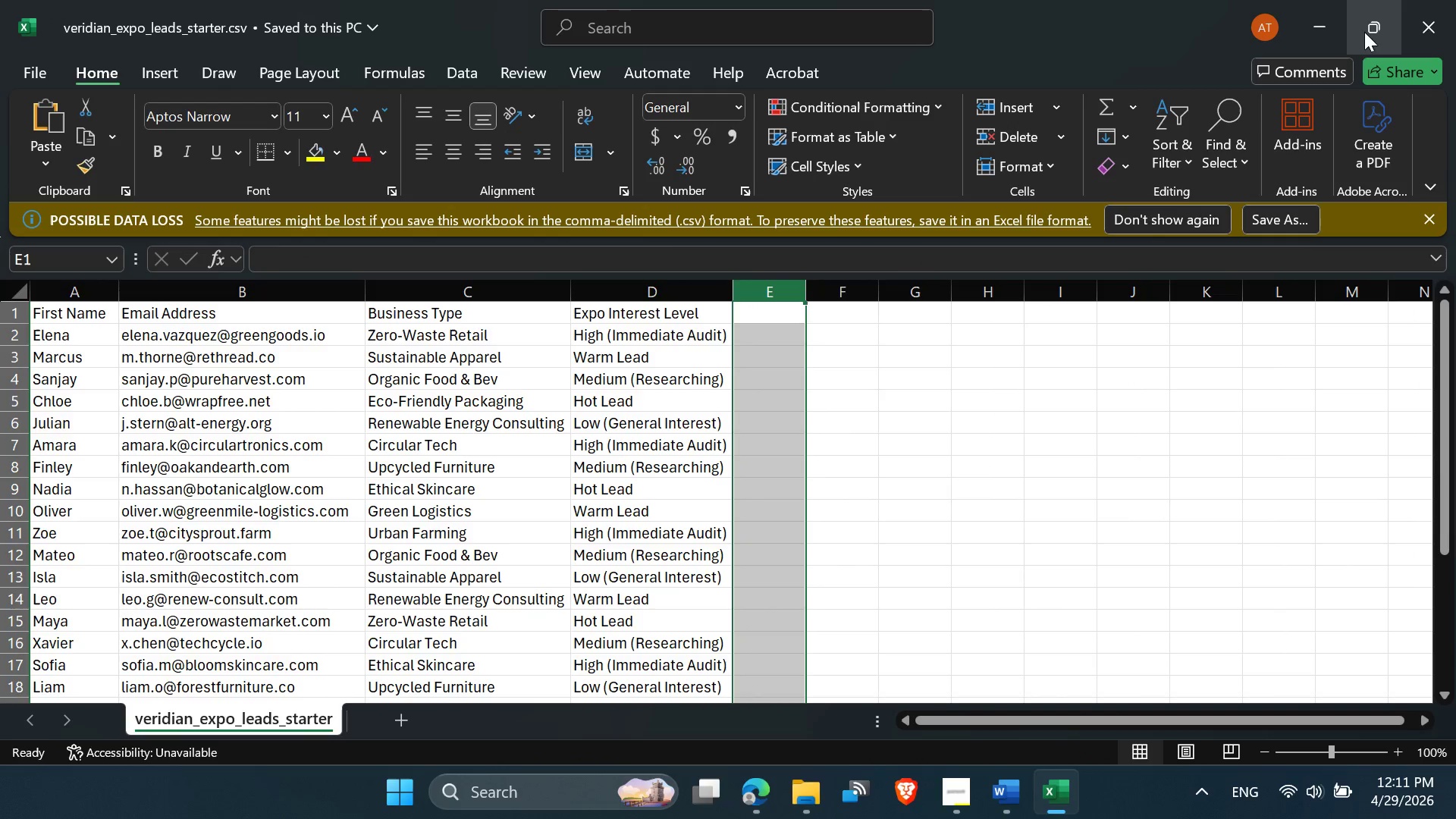 
left_click([1329, 33])
 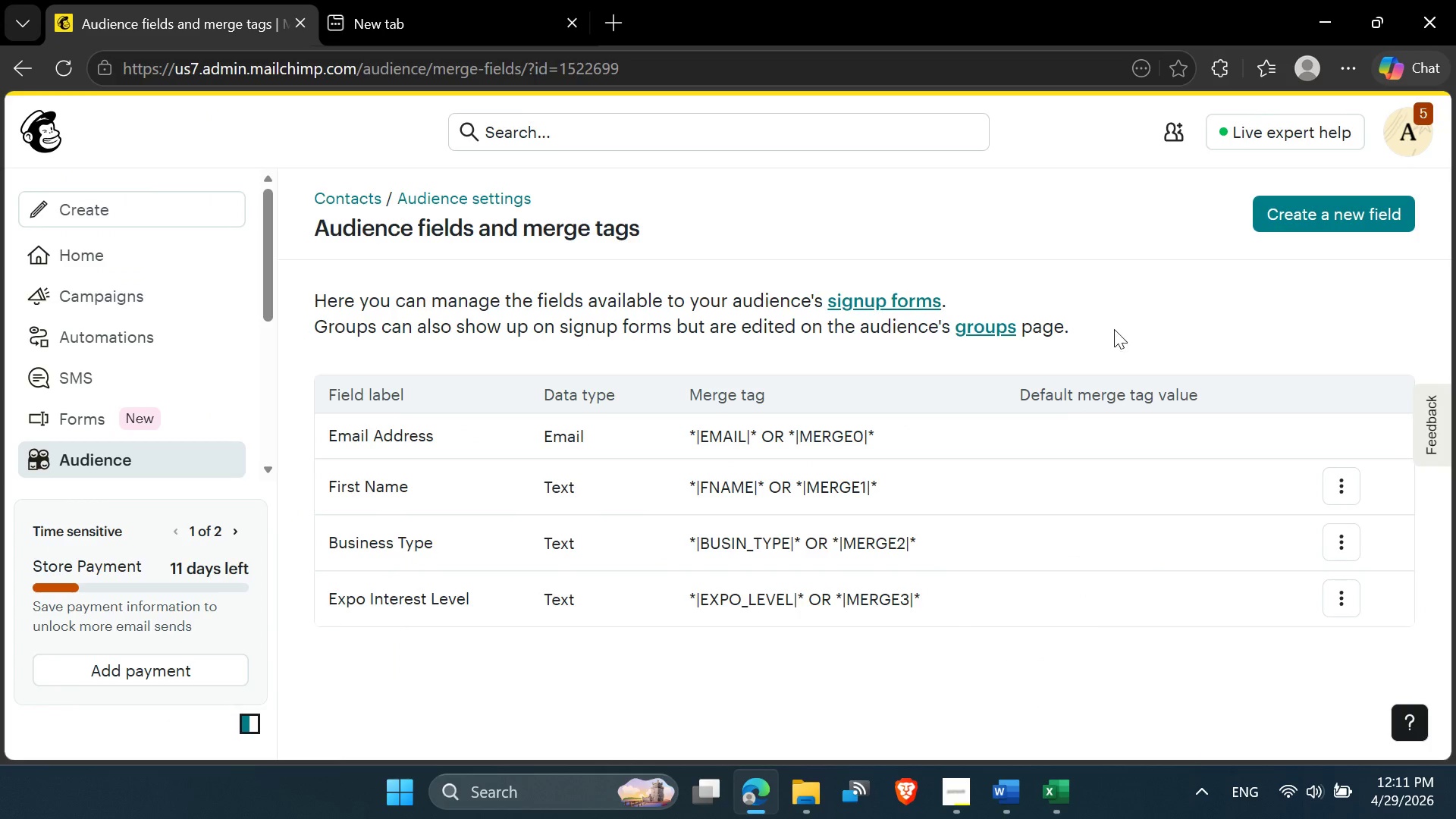 
left_click([93, 448])
 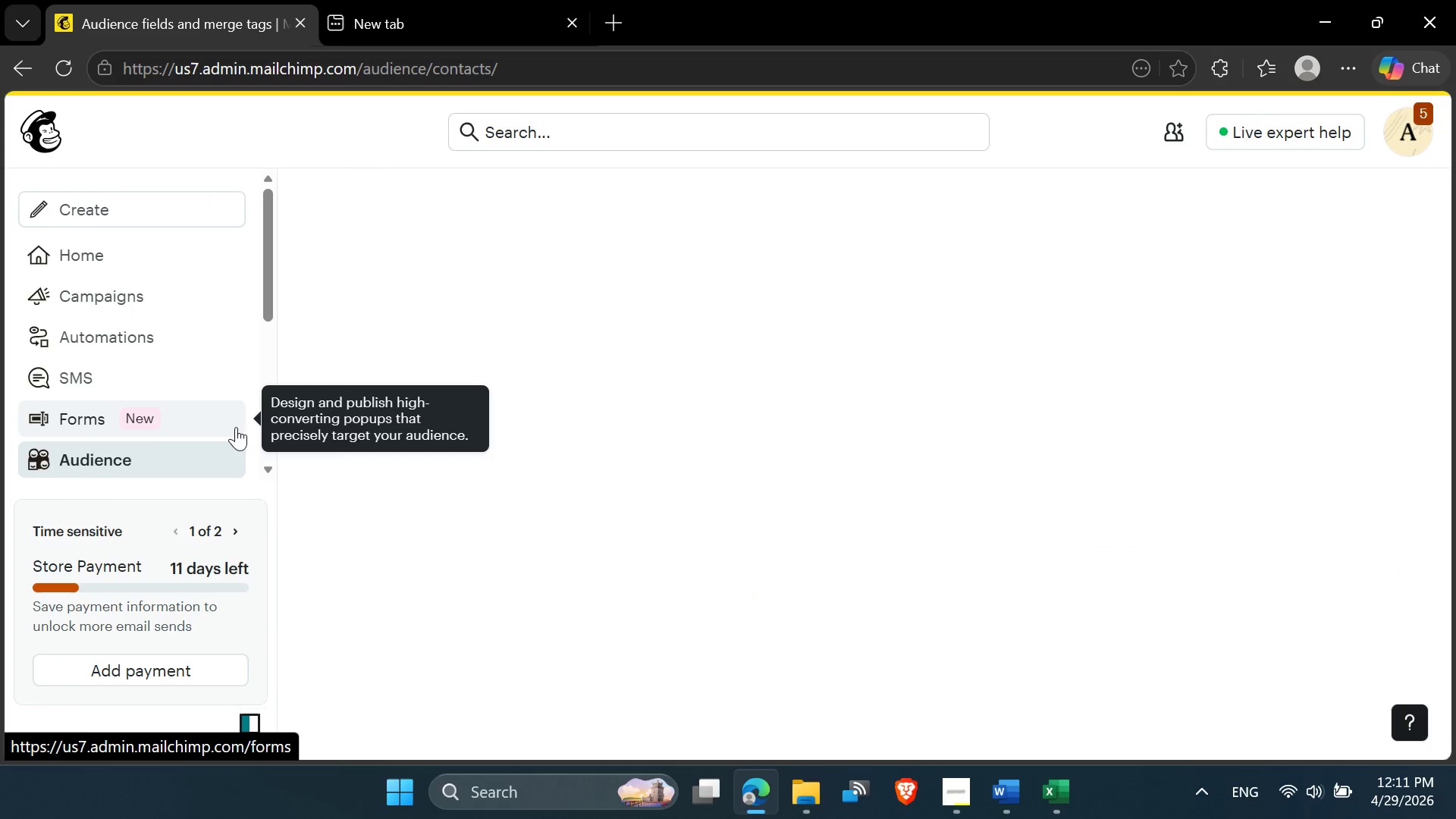 
scroll: coordinate [239, 426], scroll_direction: down, amount: 2.0
 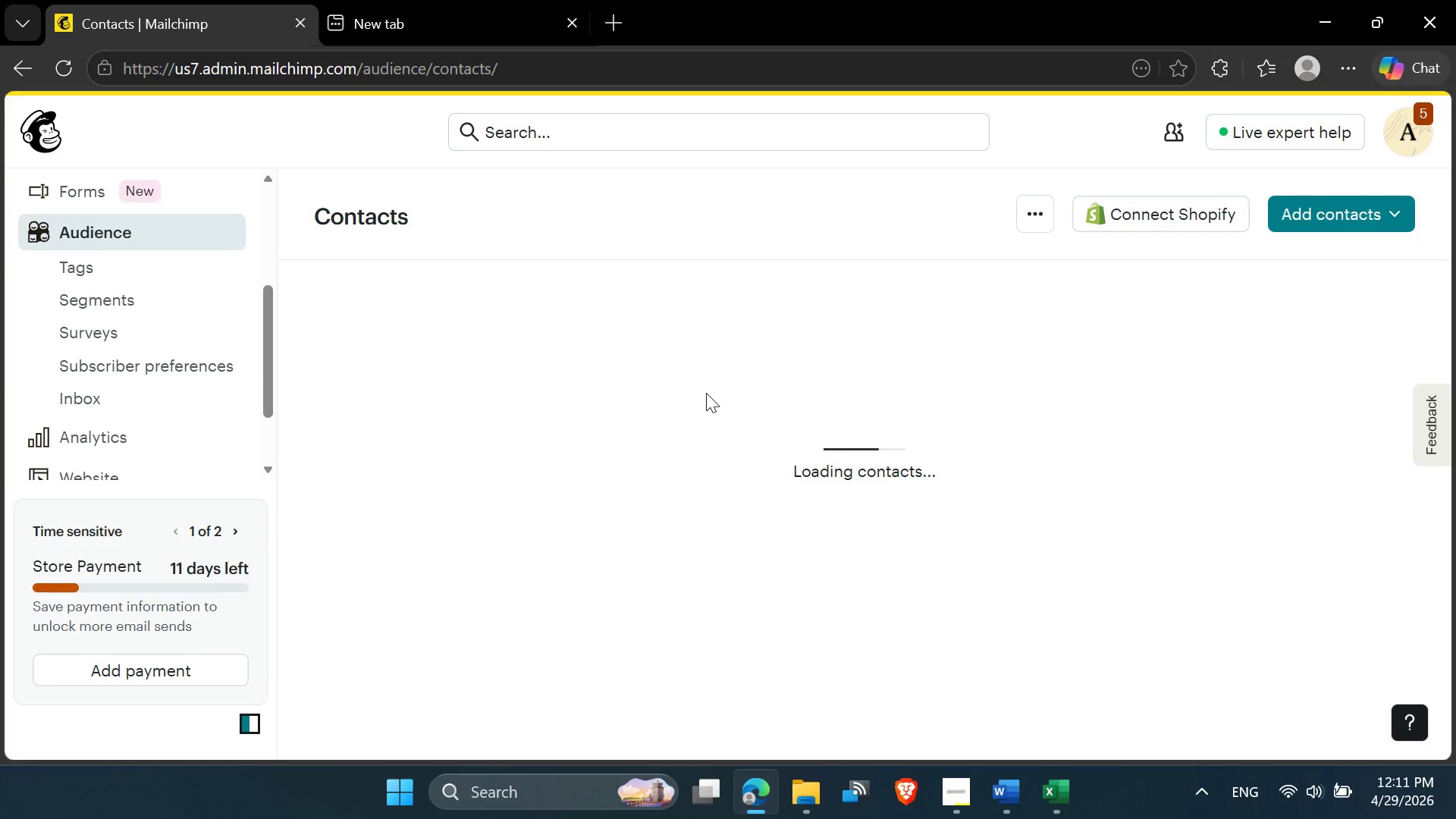 
wait(5.16)
 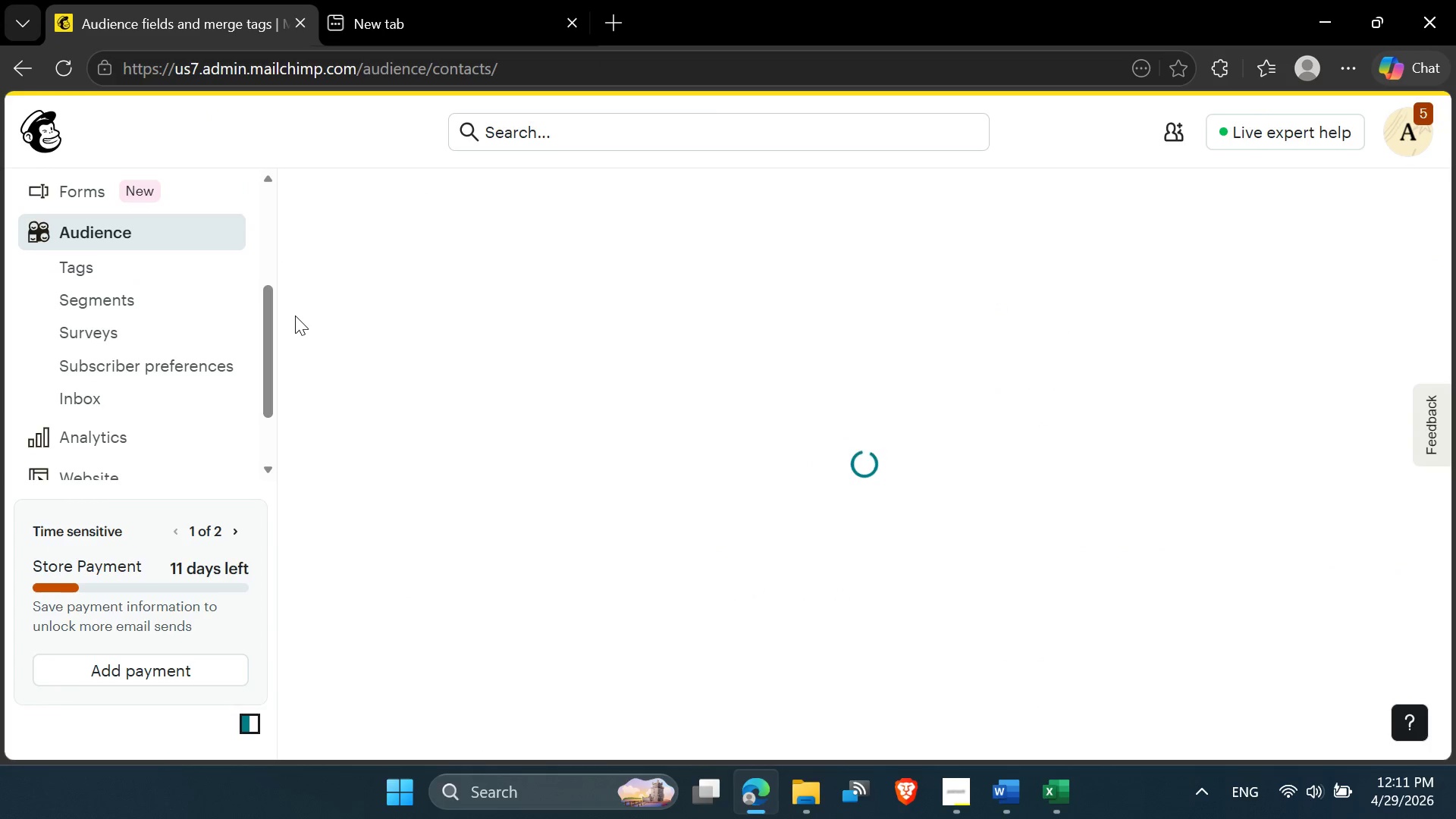 
scroll: coordinate [706, 393], scroll_direction: down, amount: 3.0
 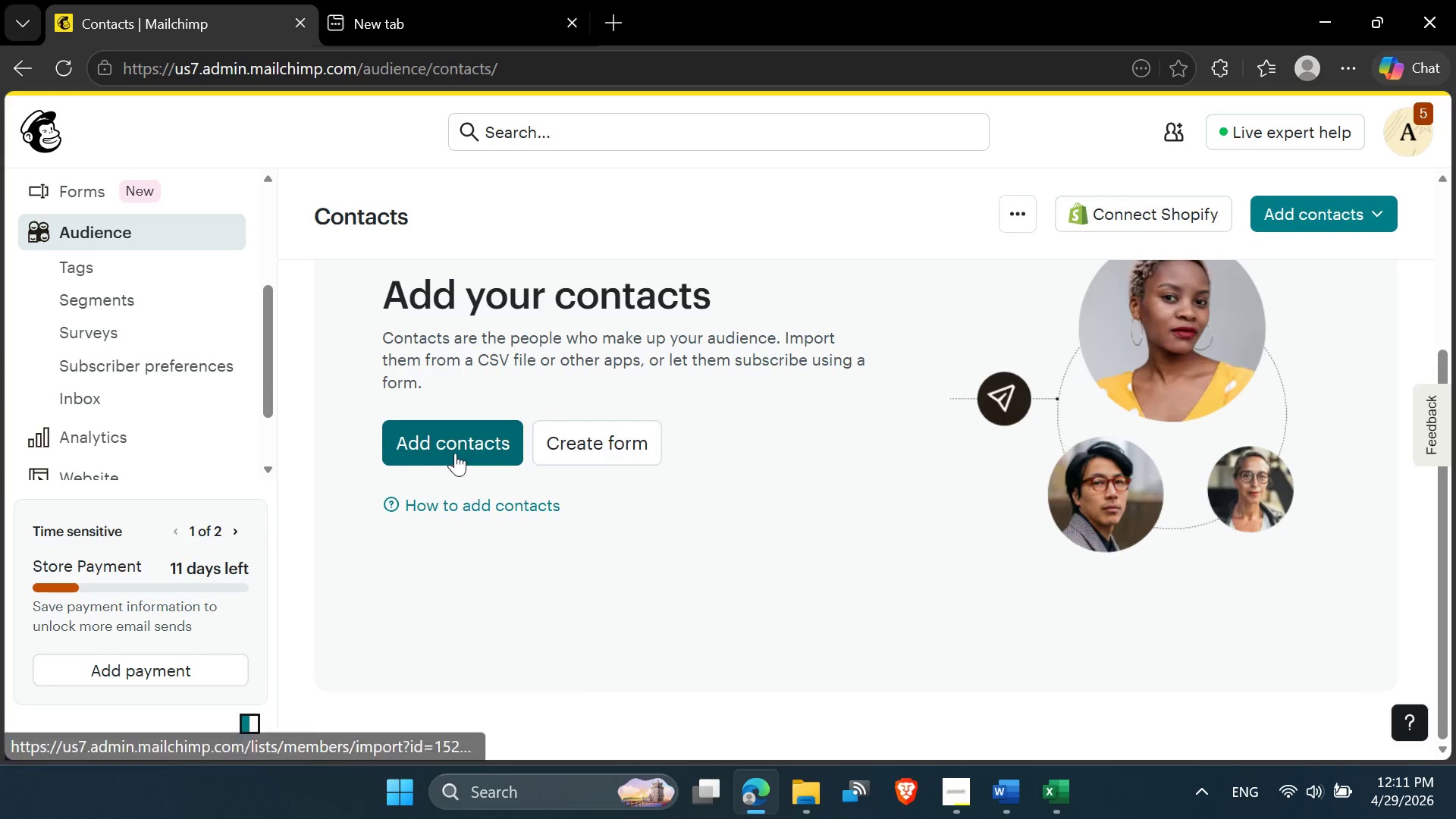 
left_click([455, 453])
 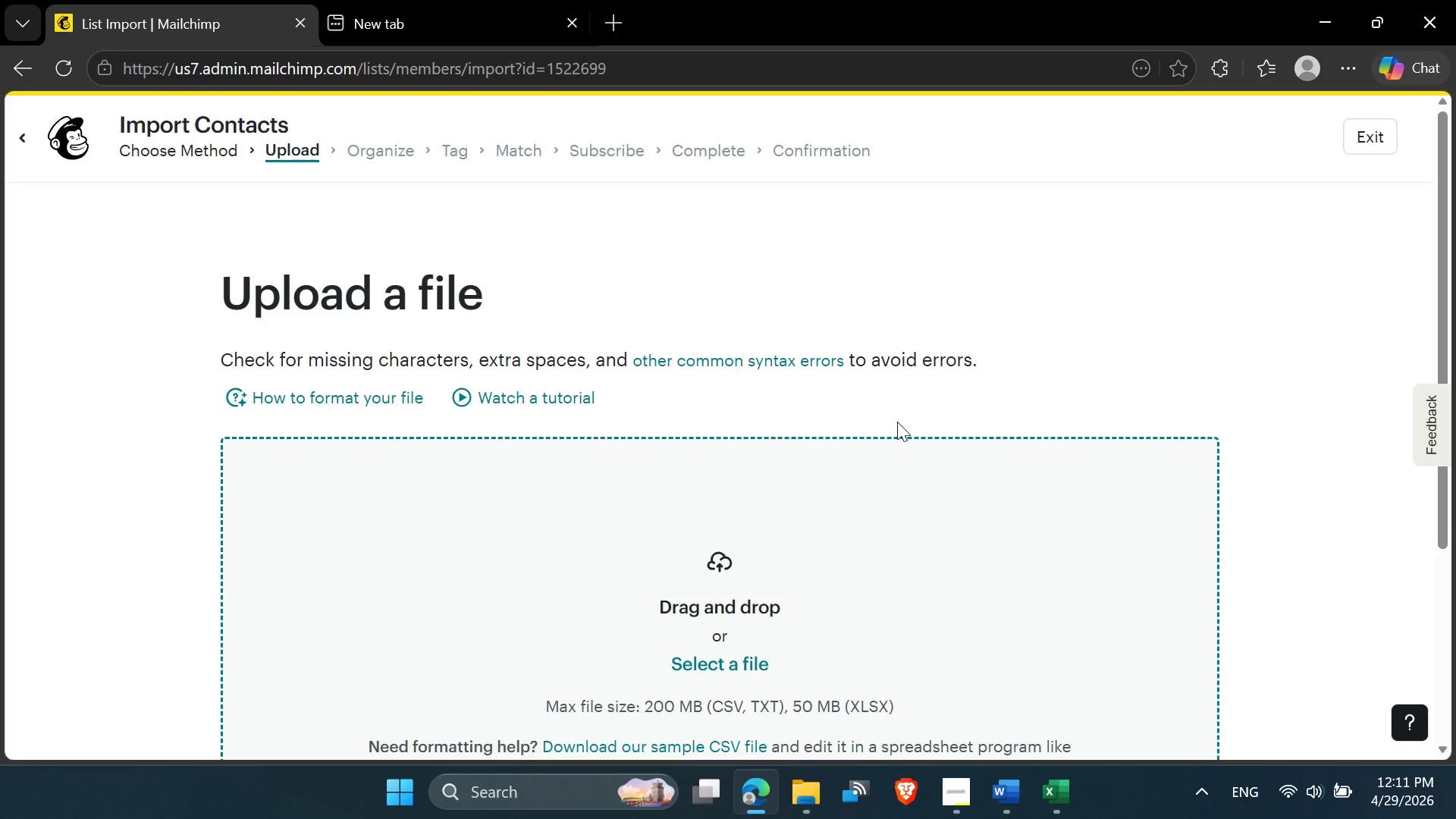 
scroll: coordinate [771, 539], scroll_direction: down, amount: 2.0
 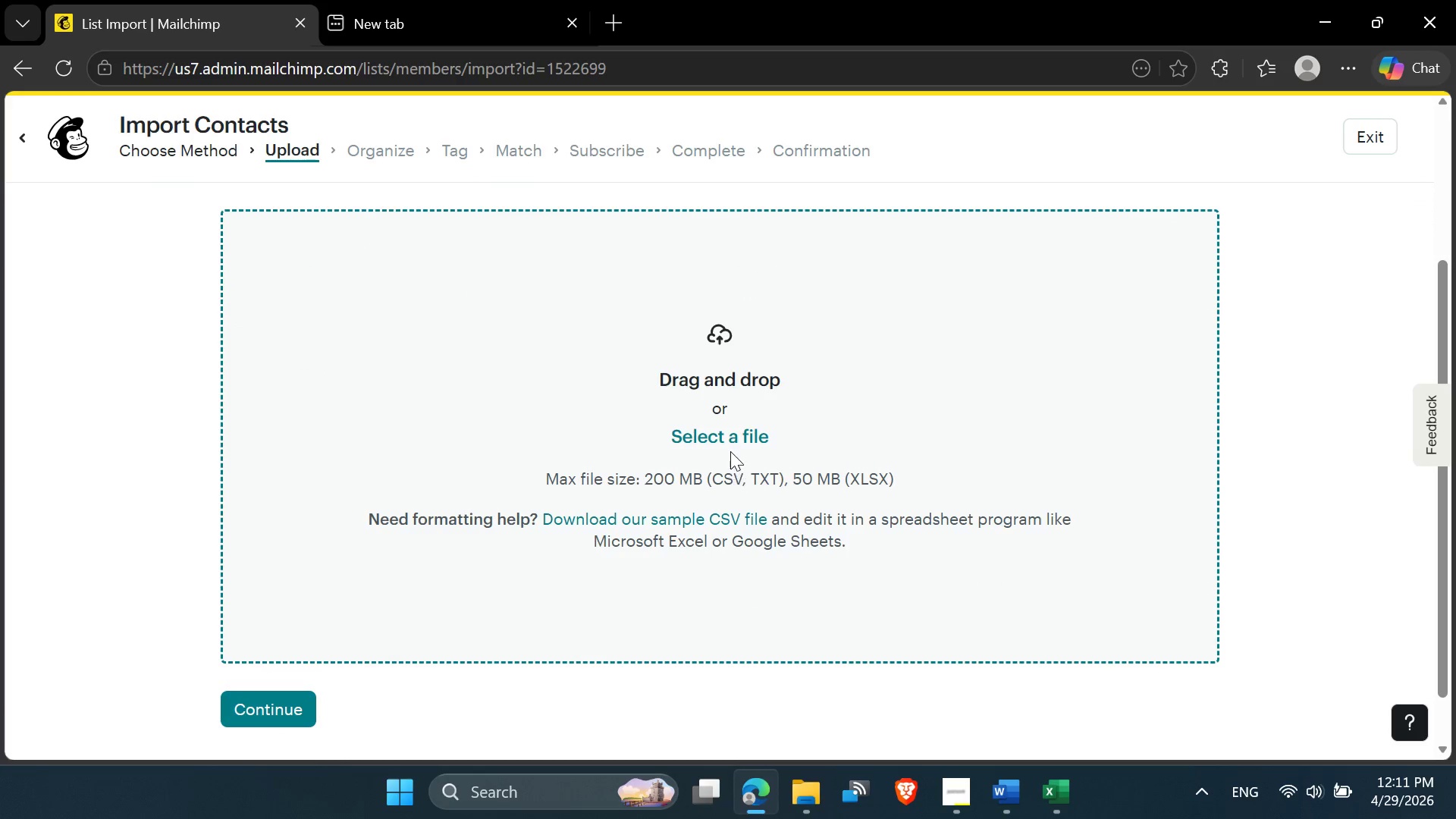 
left_click([730, 444])
 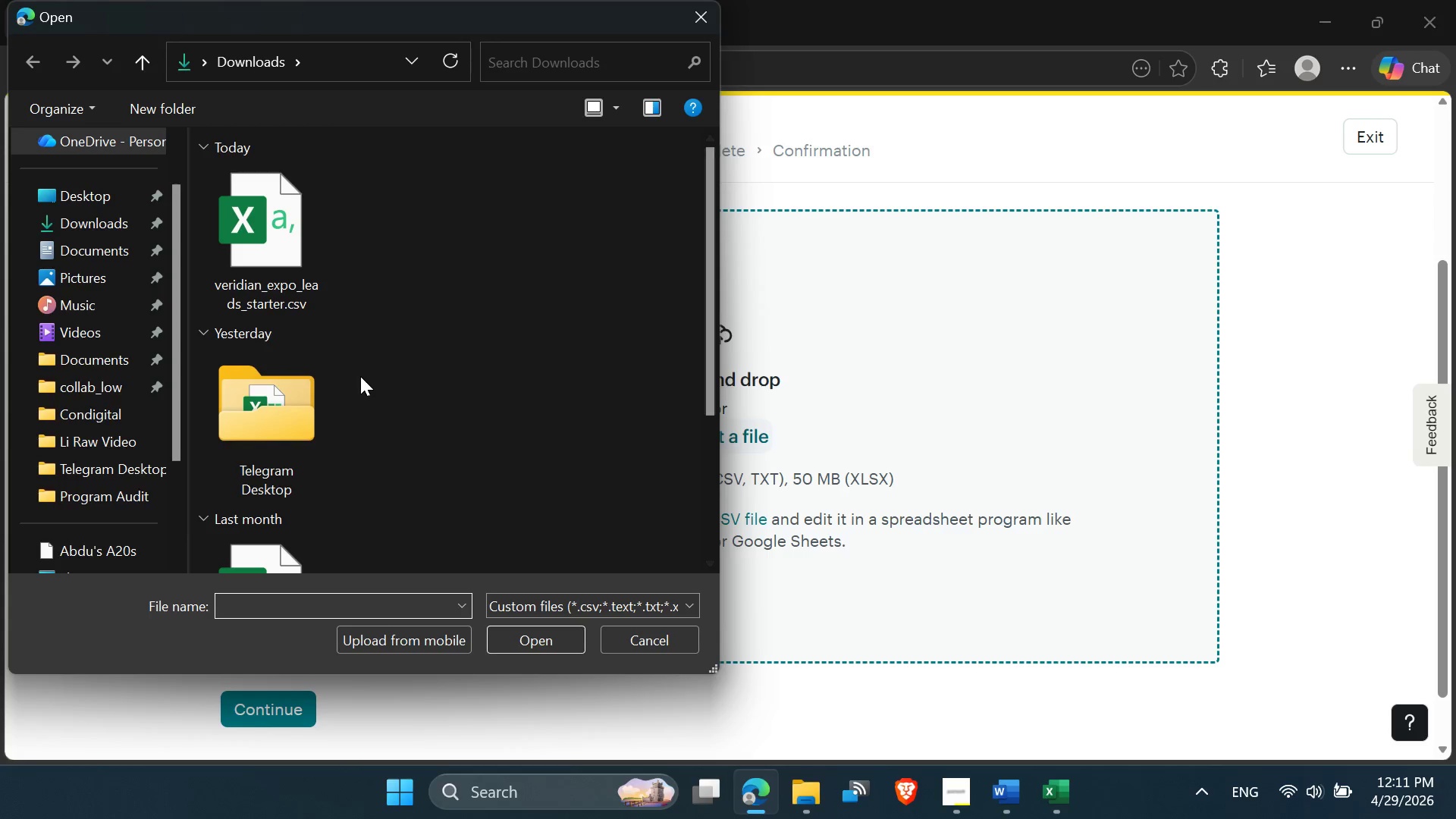 
double_click([295, 276])
 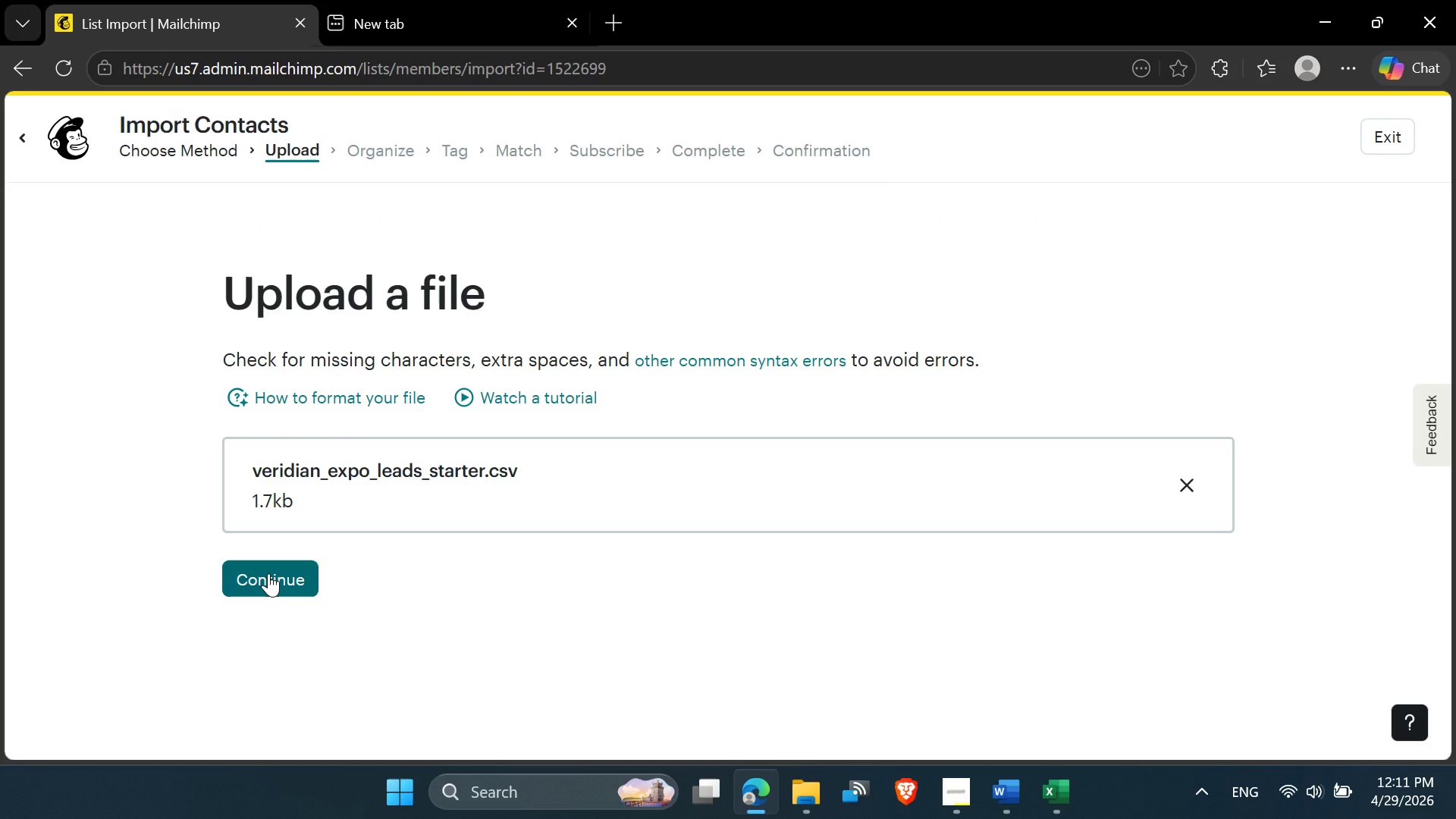 
left_click([268, 573])
 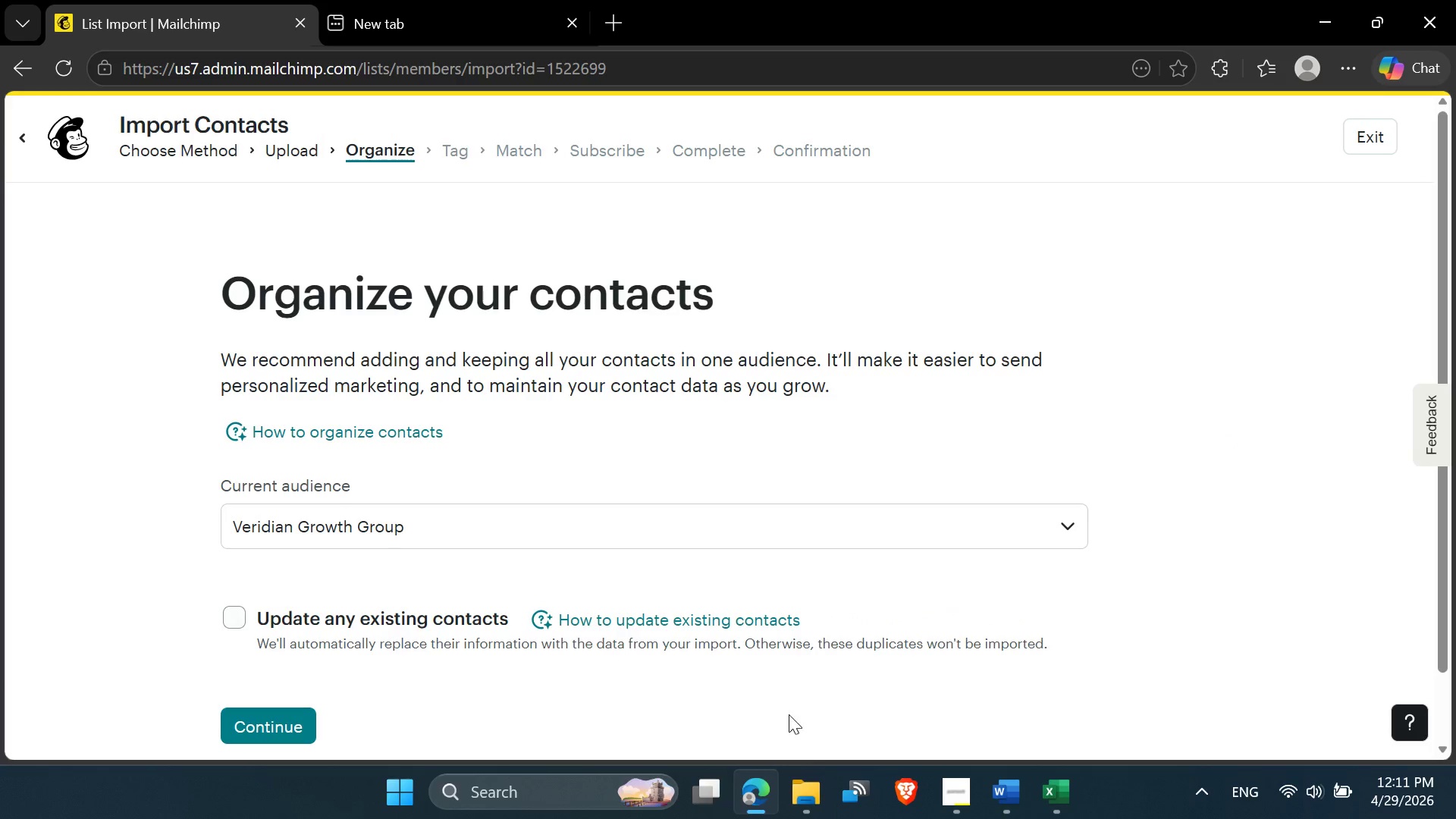 
wait(6.11)
 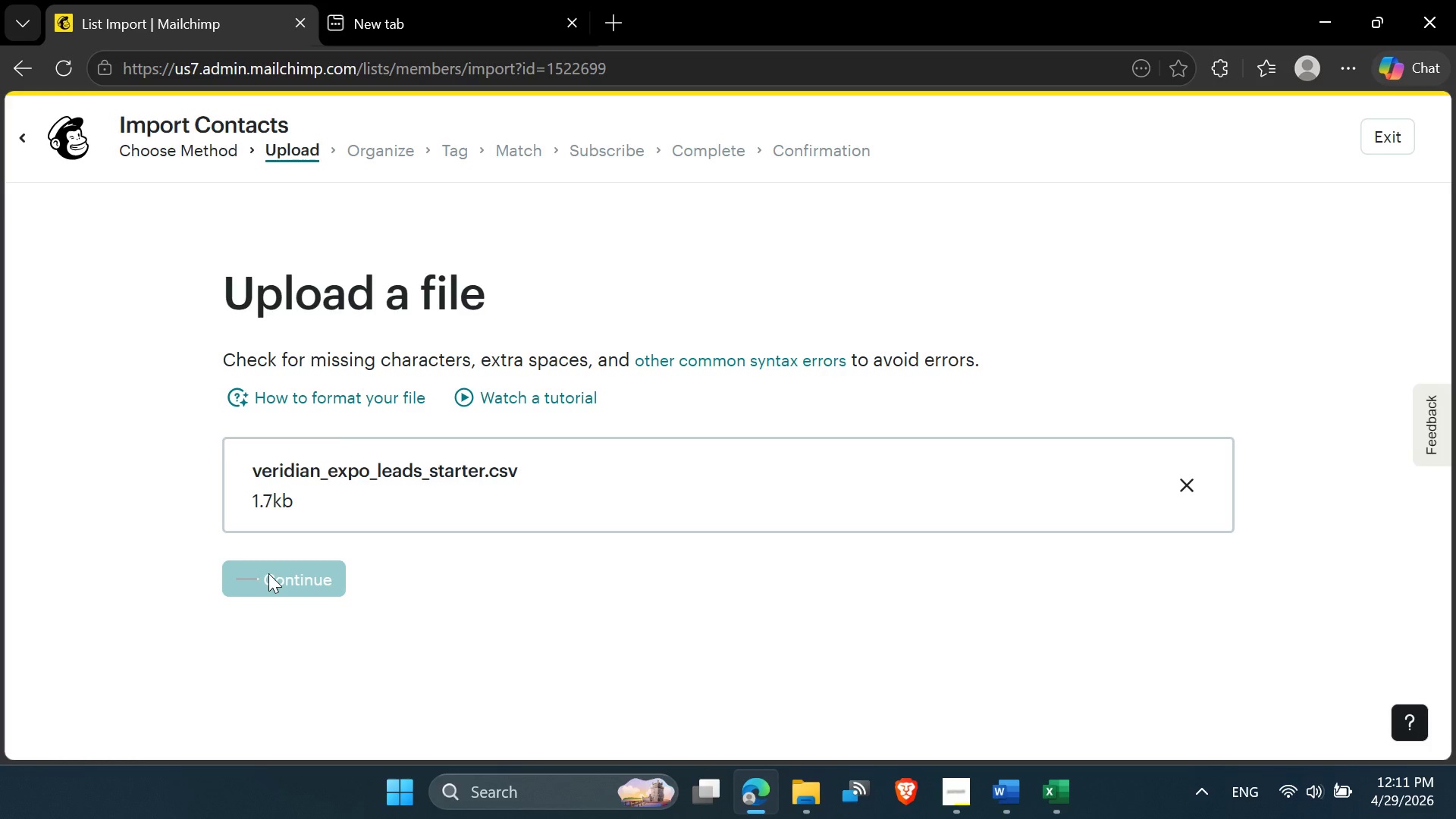 
left_click([1014, 803])
 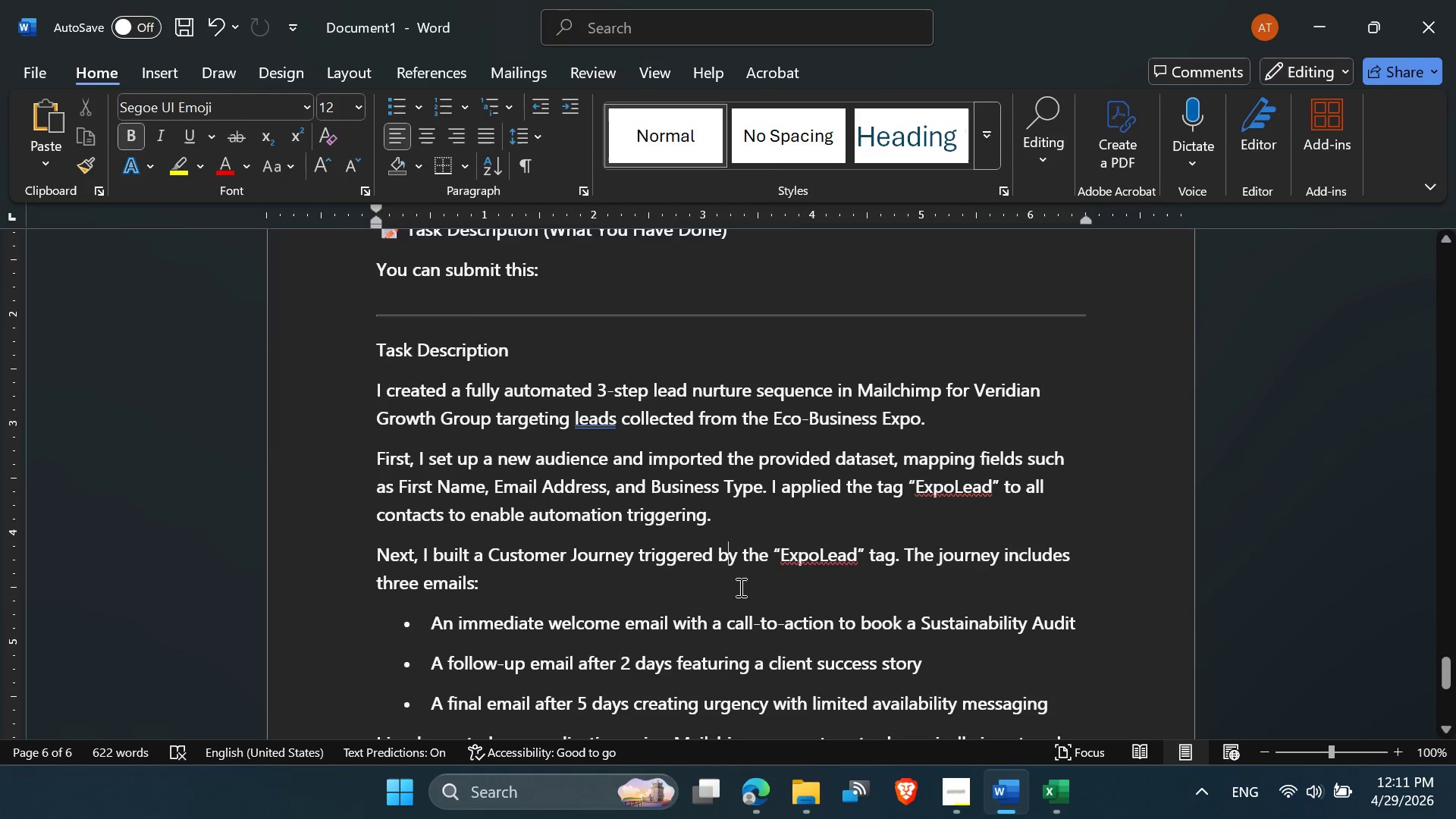 
scroll: coordinate [730, 584], scroll_direction: up, amount: 15.0
 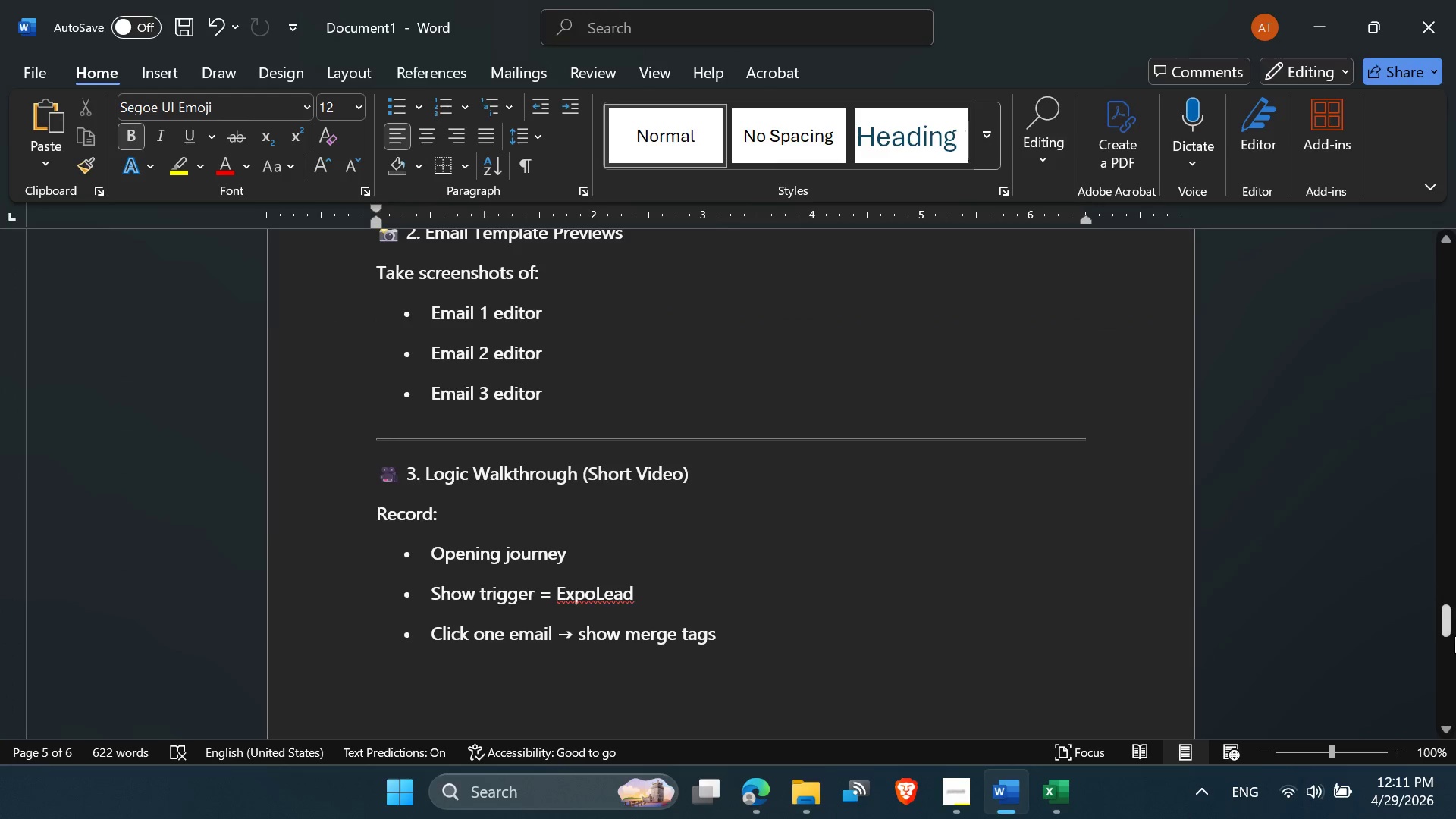 
left_click_drag(start_coordinate=[1448, 621], to_coordinate=[1383, 229])
 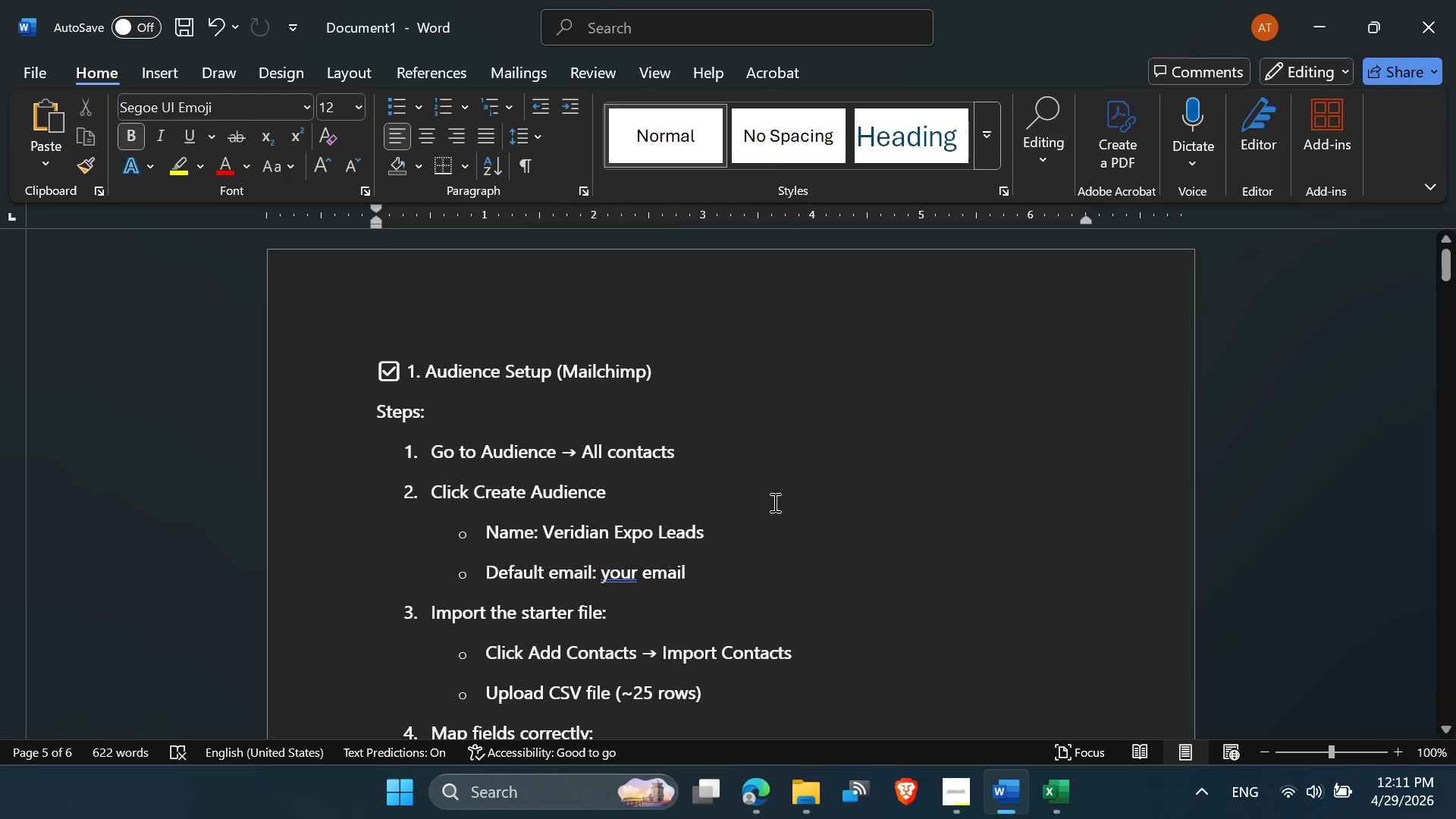 
scroll: coordinate [774, 505], scroll_direction: down, amount: 3.0
 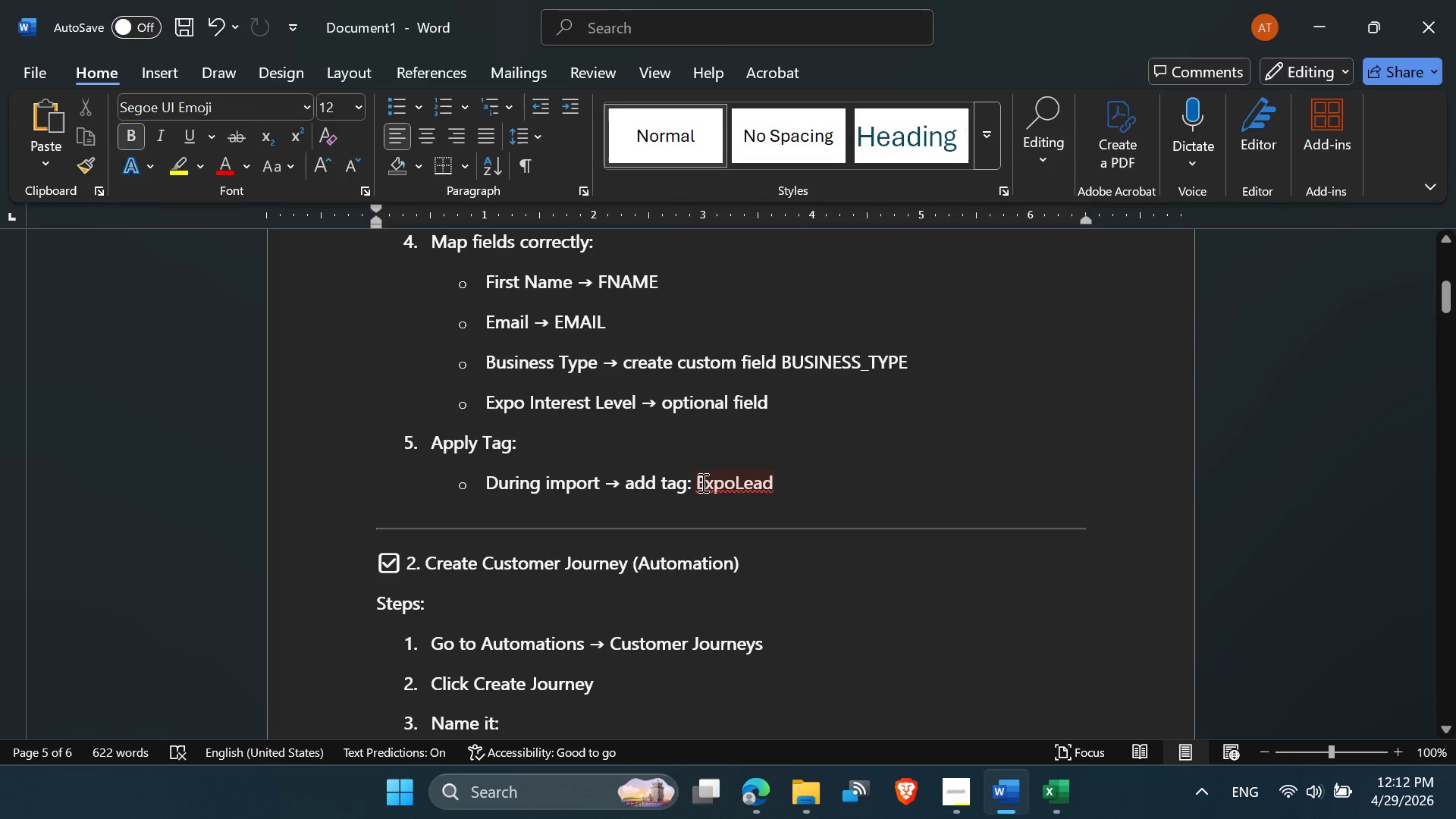 
left_click_drag(start_coordinate=[700, 482], to_coordinate=[772, 480])
 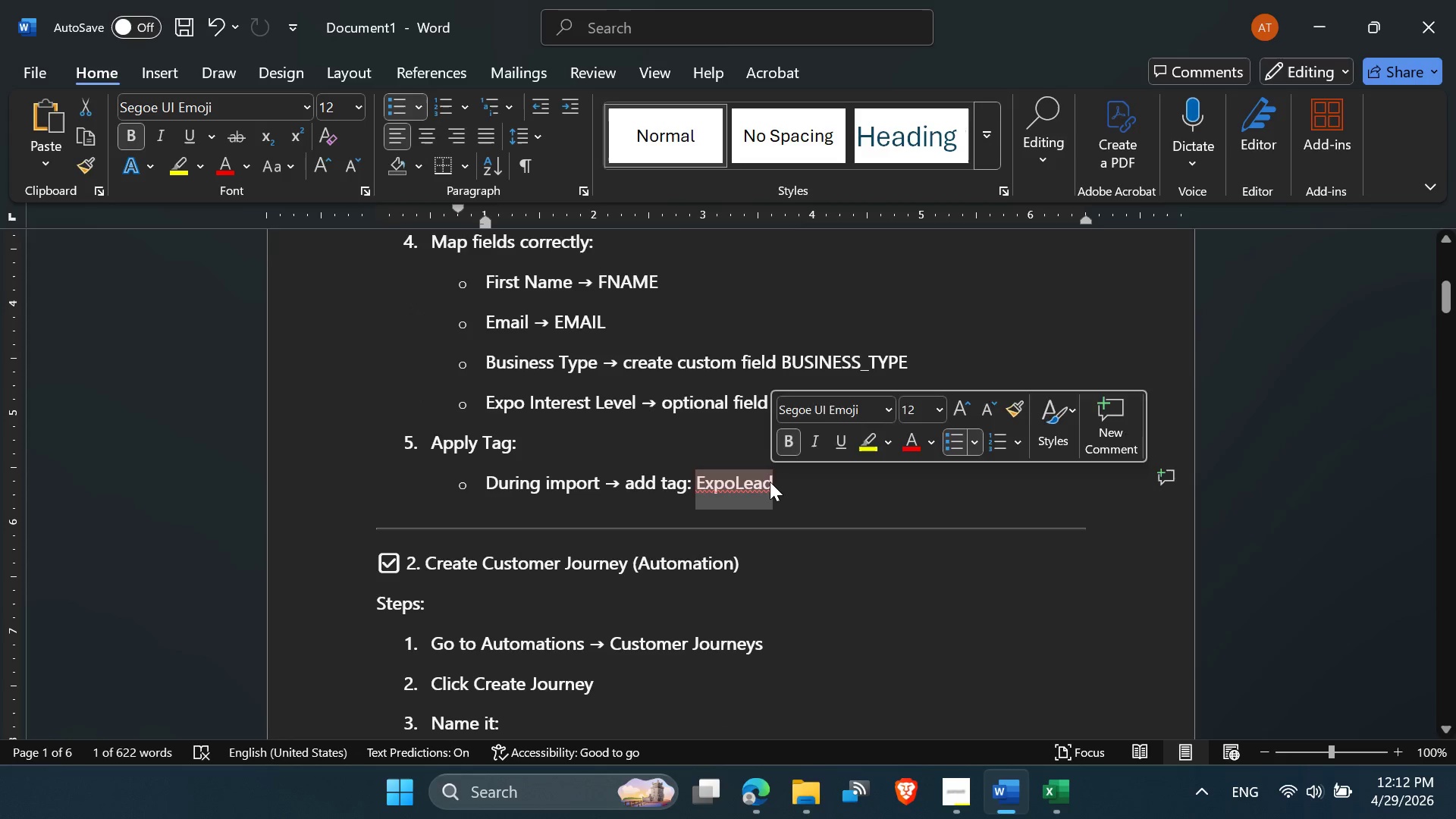 
key(Control+C)
 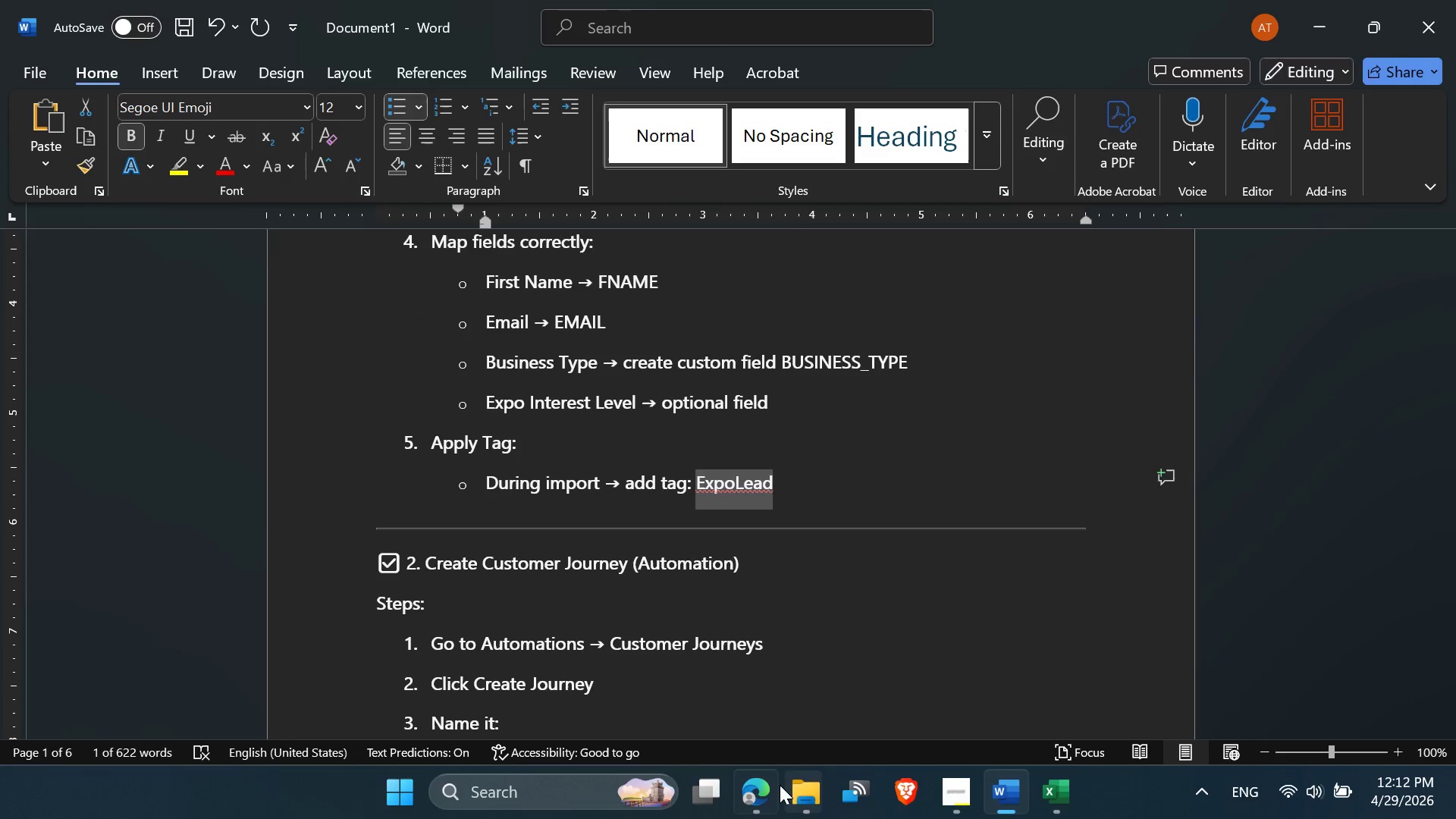 
left_click([736, 786])